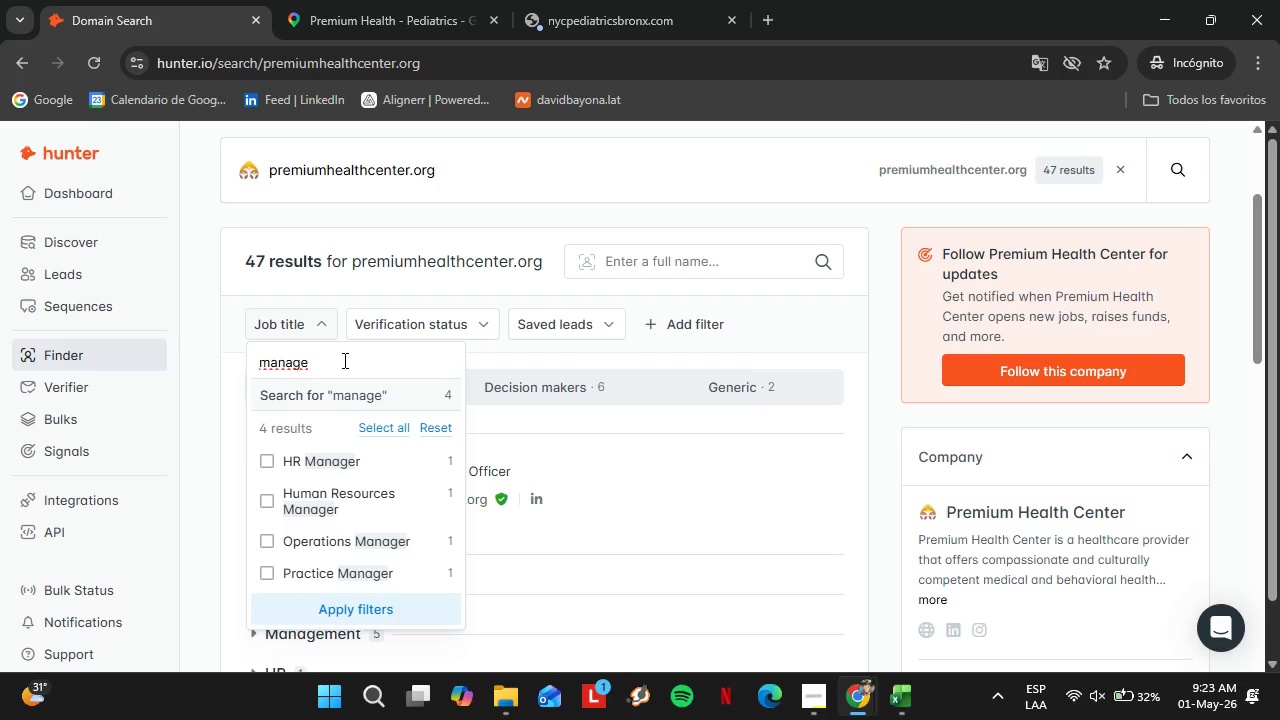 
wait(7.81)
 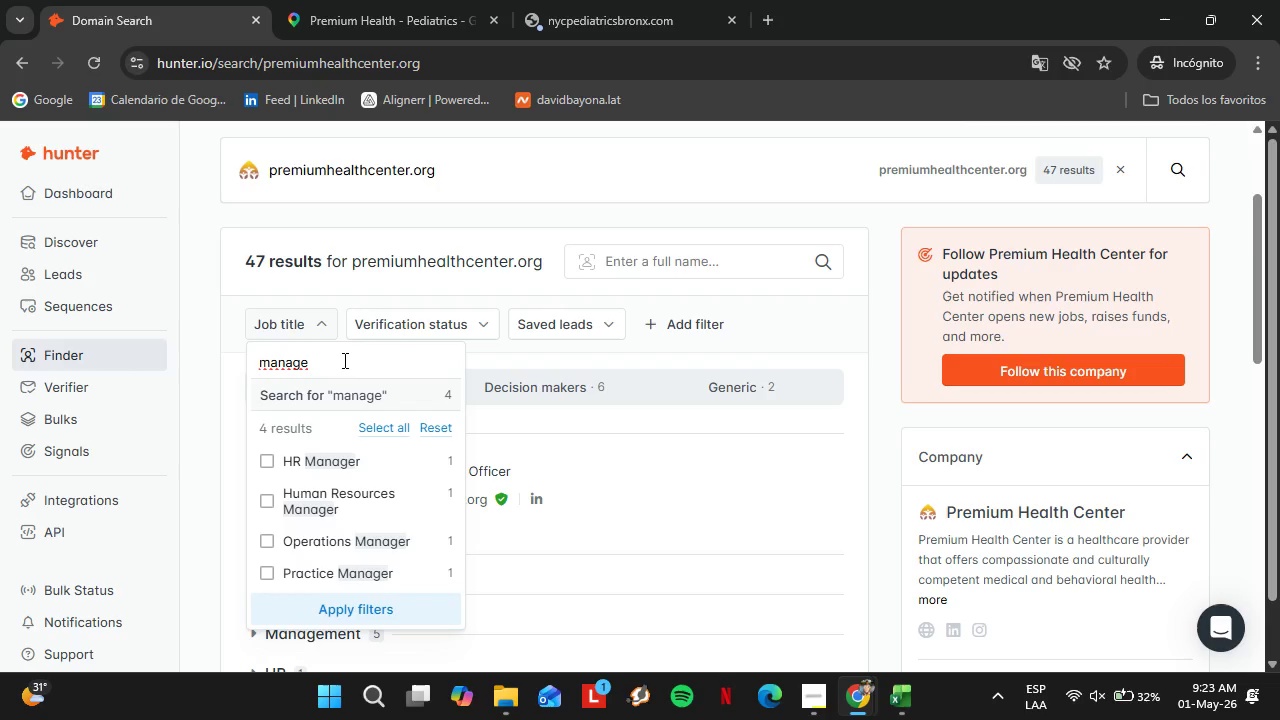 
left_click_drag(start_coordinate=[257, 573], to_coordinate=[263, 576])
 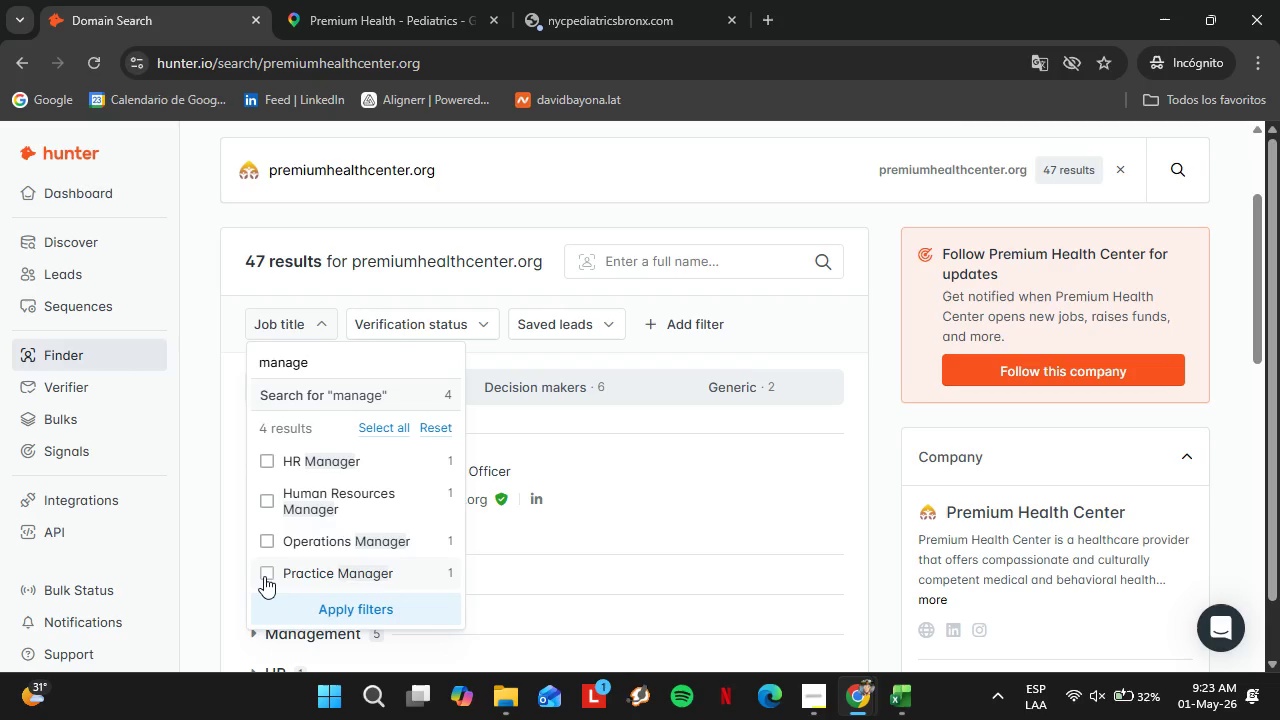 
left_click([264, 576])
 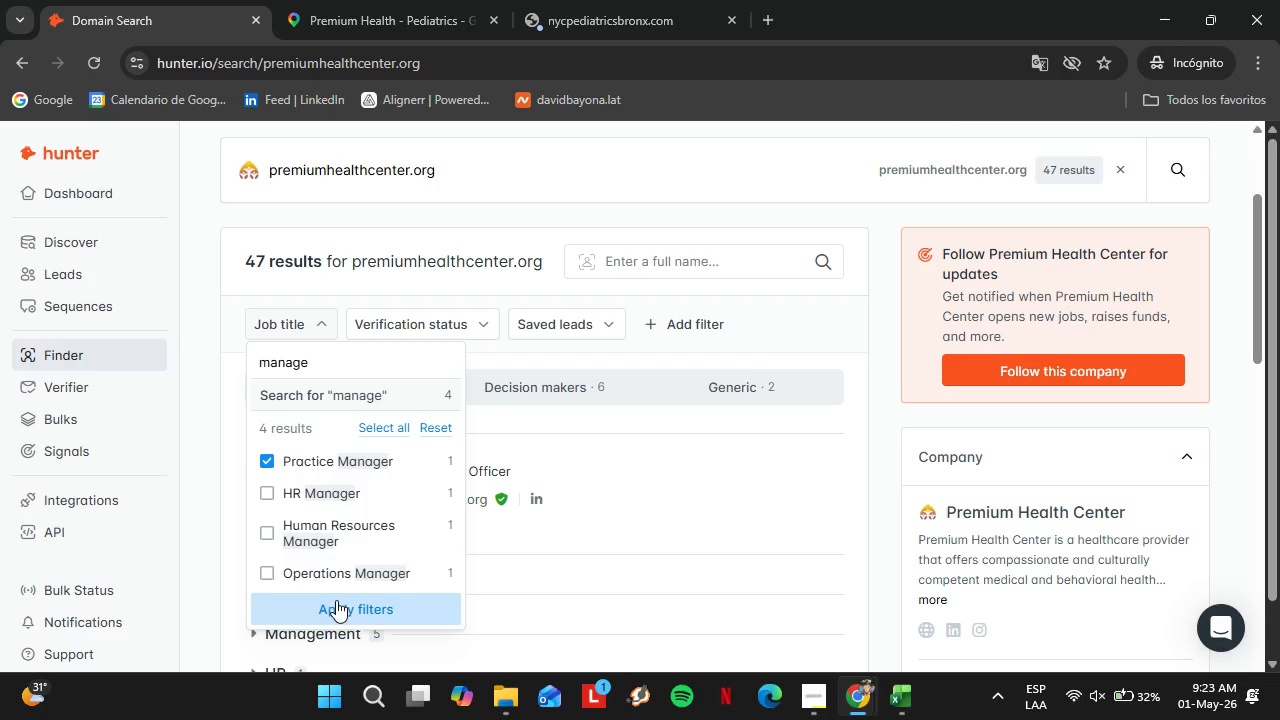 
left_click([338, 601])
 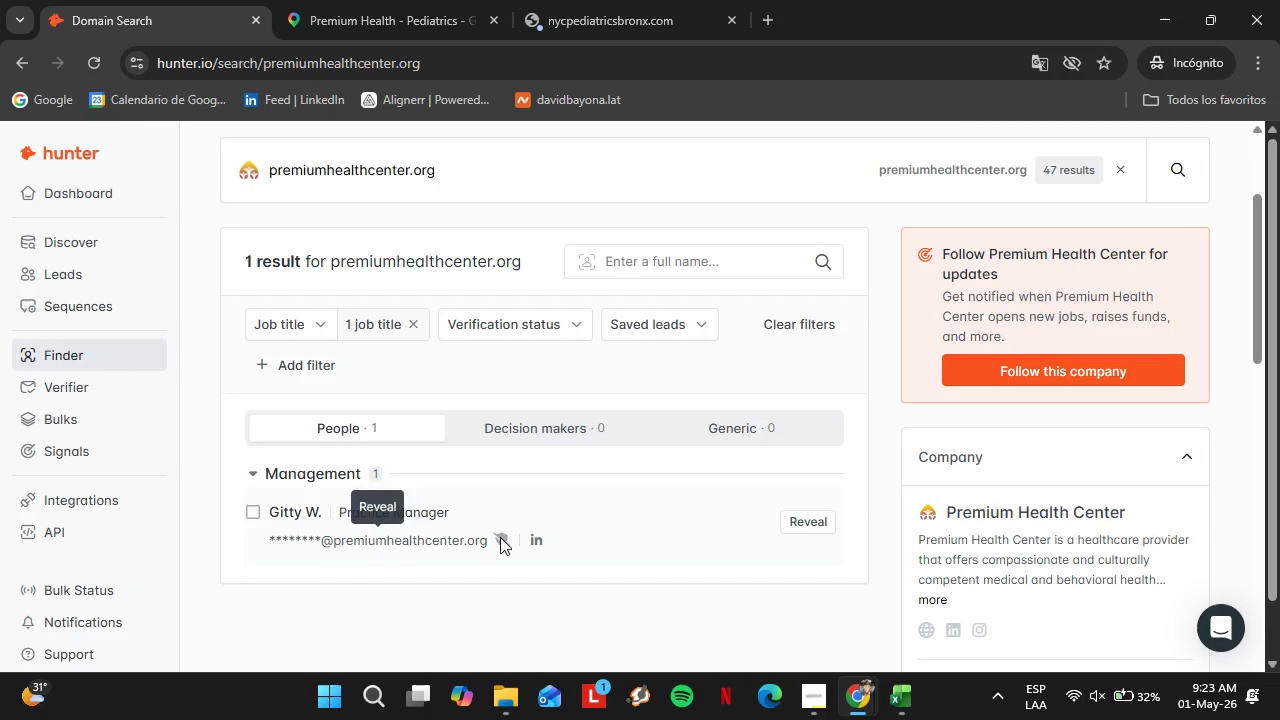 
wait(7.86)
 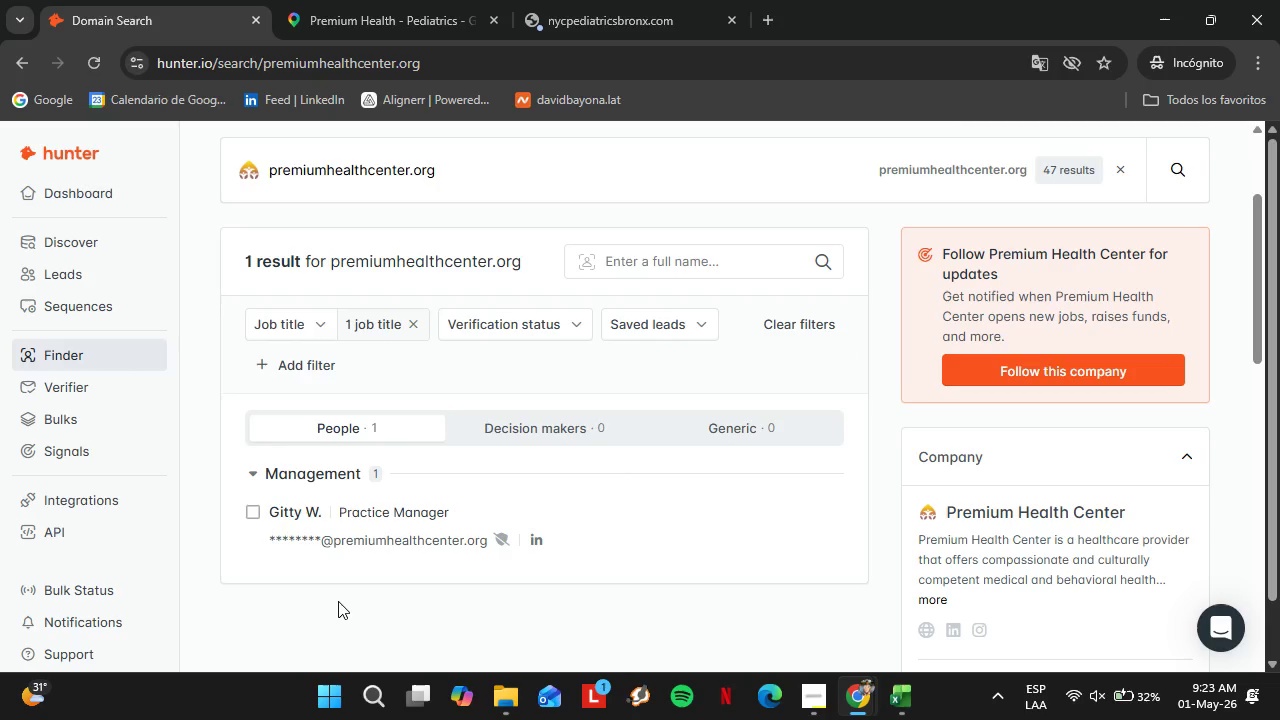 
left_click([809, 527])
 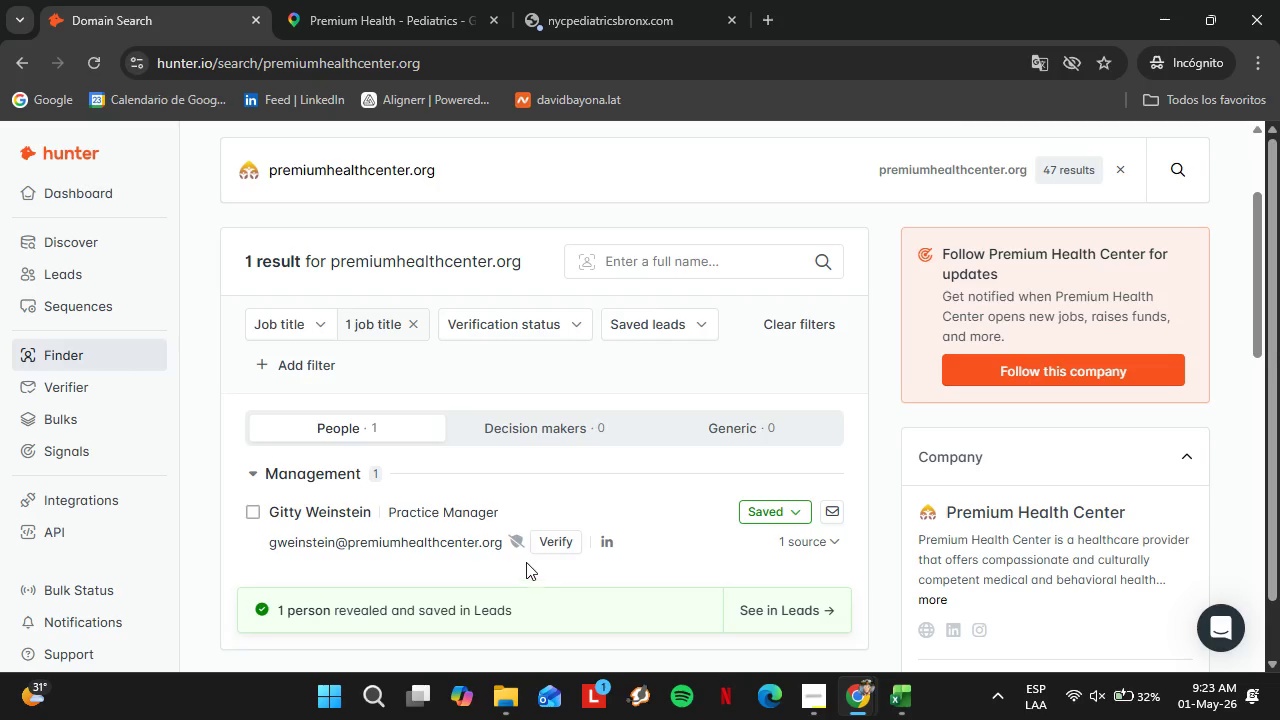 
wait(5.12)
 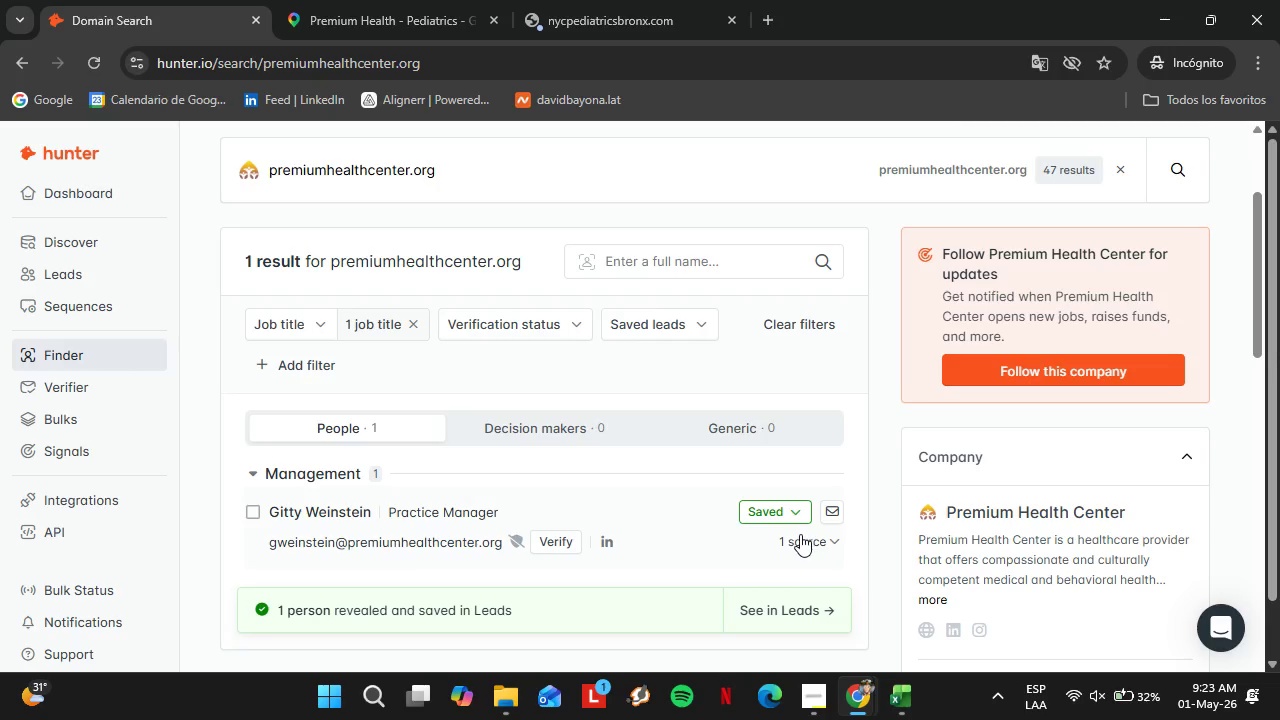 
left_click([561, 544])
 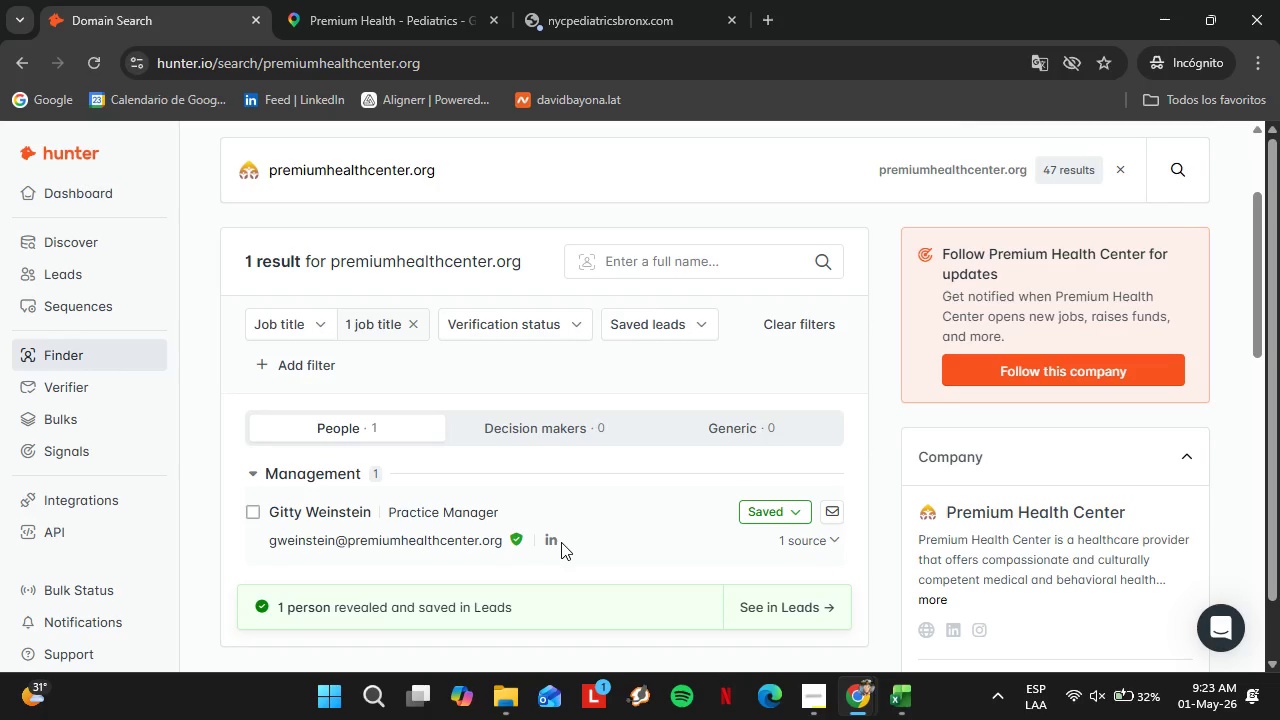 
wait(18.92)
 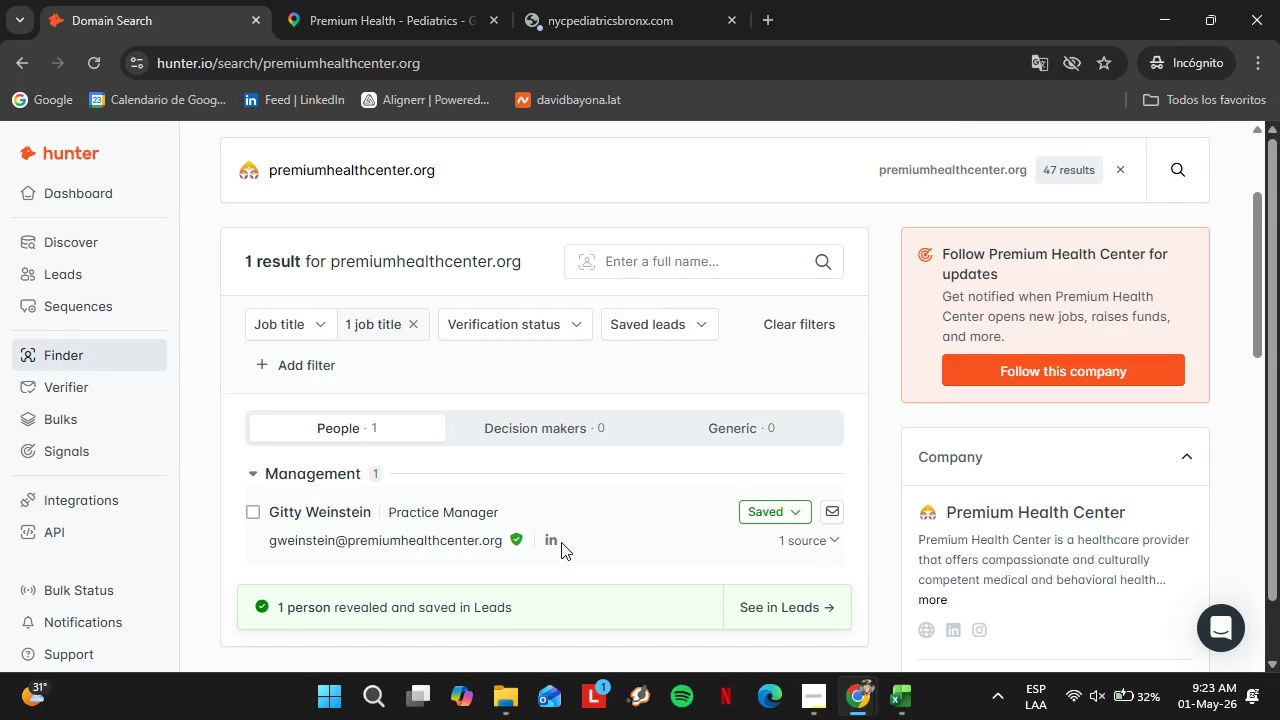 
left_click([776, 514])
 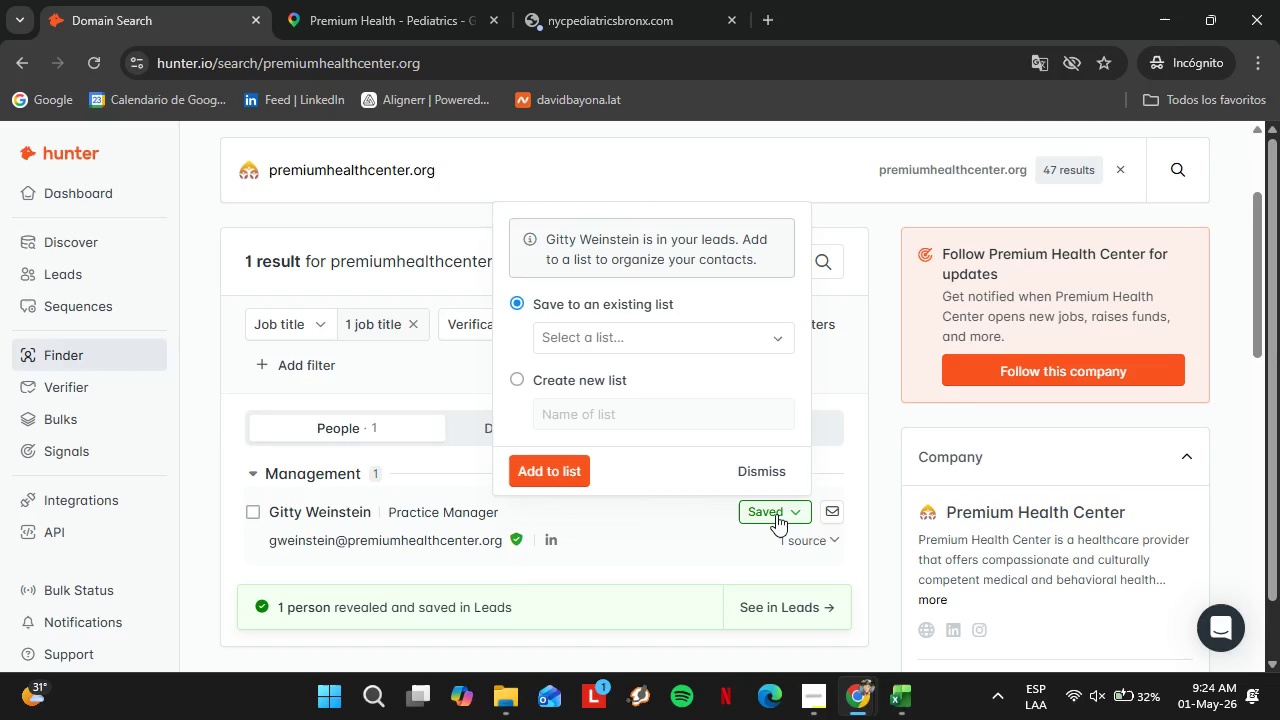 
wait(10.19)
 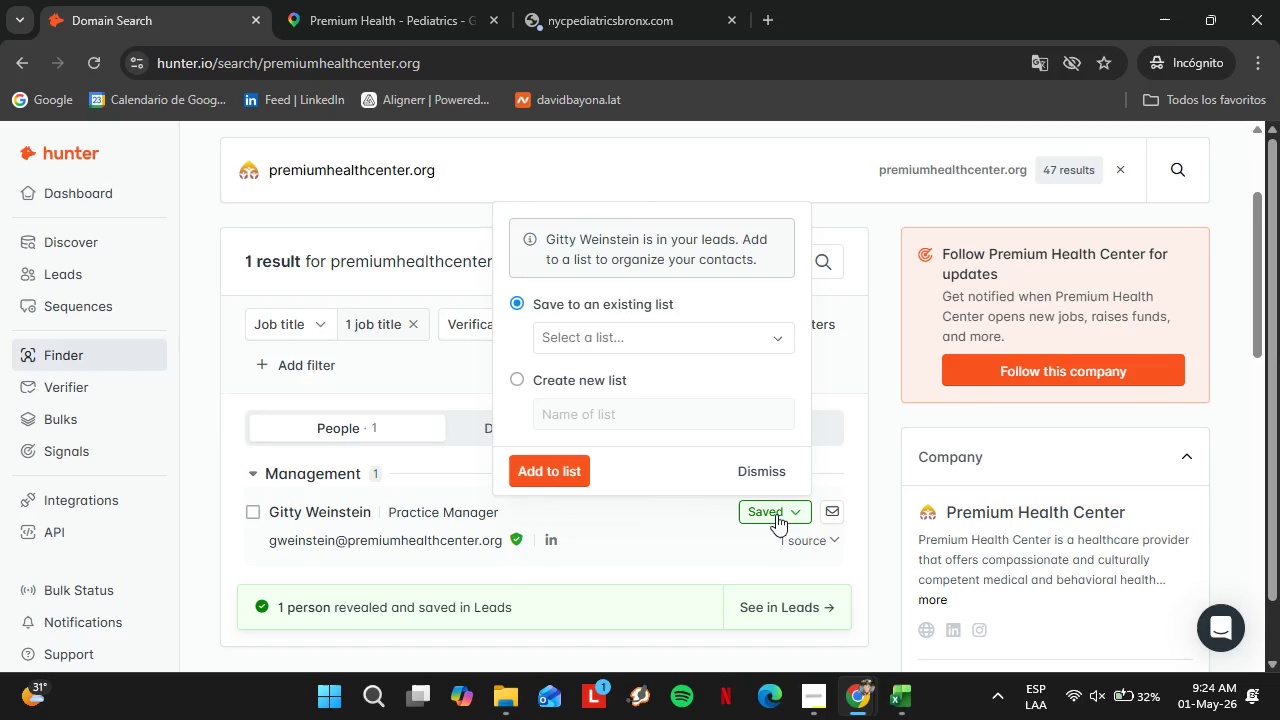 
left_click([621, 336])
 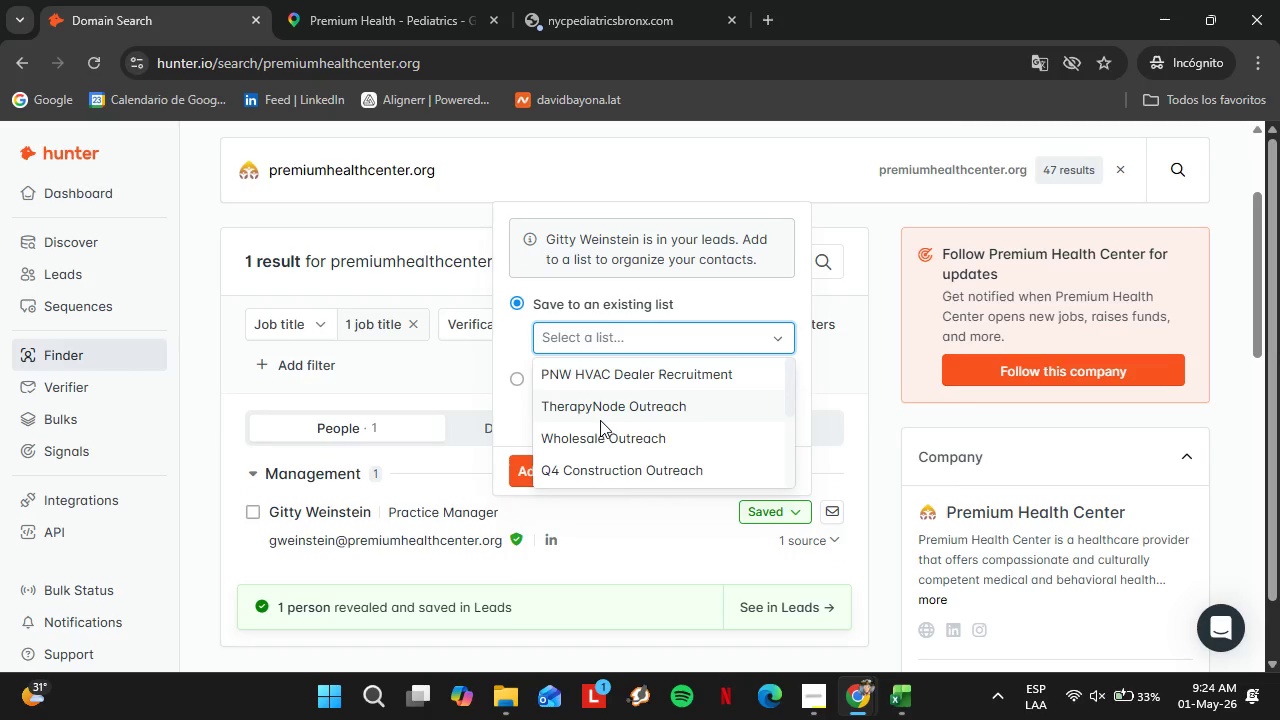 
scroll: coordinate [599, 420], scroll_direction: down, amount: 2.0
 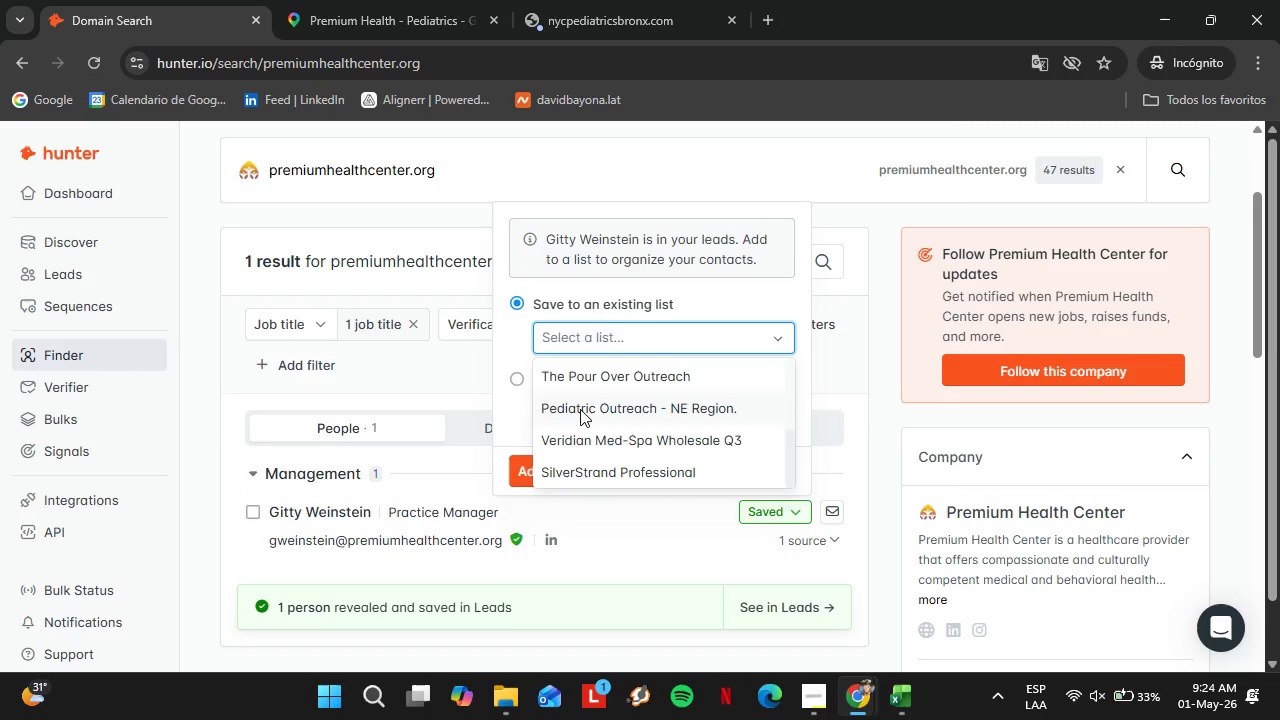 
left_click([584, 409])
 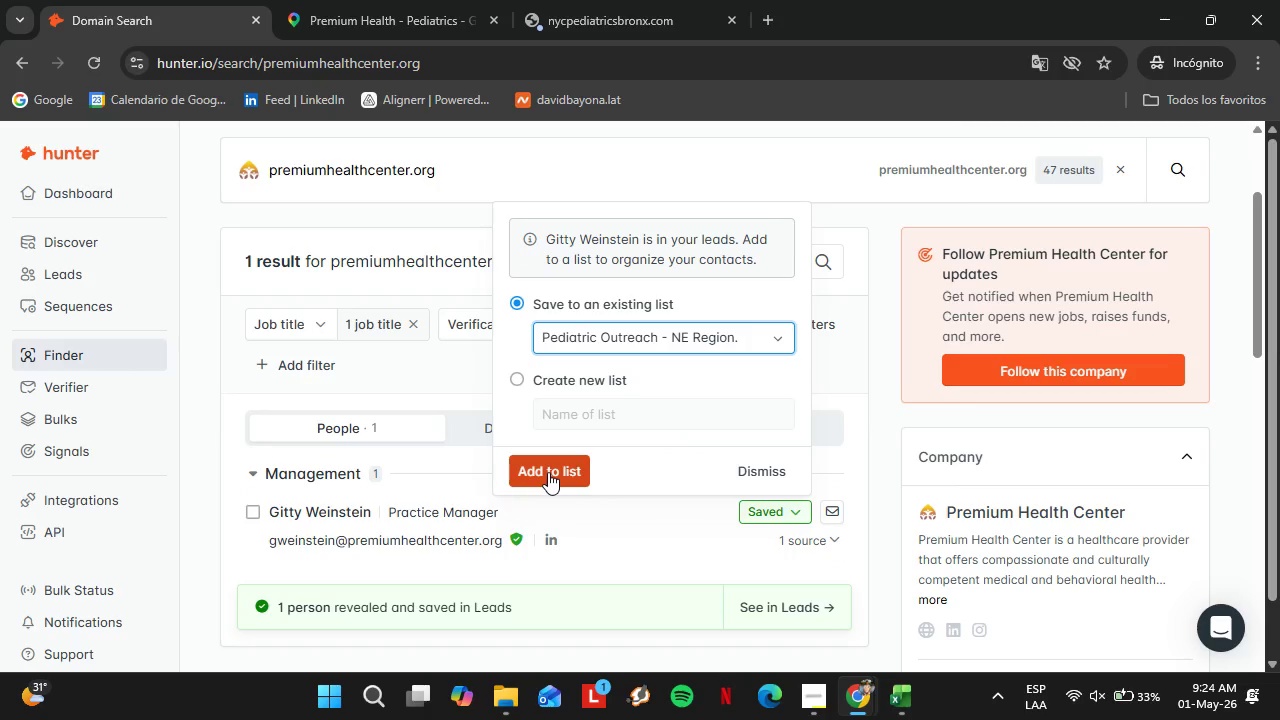 
double_click([548, 472])
 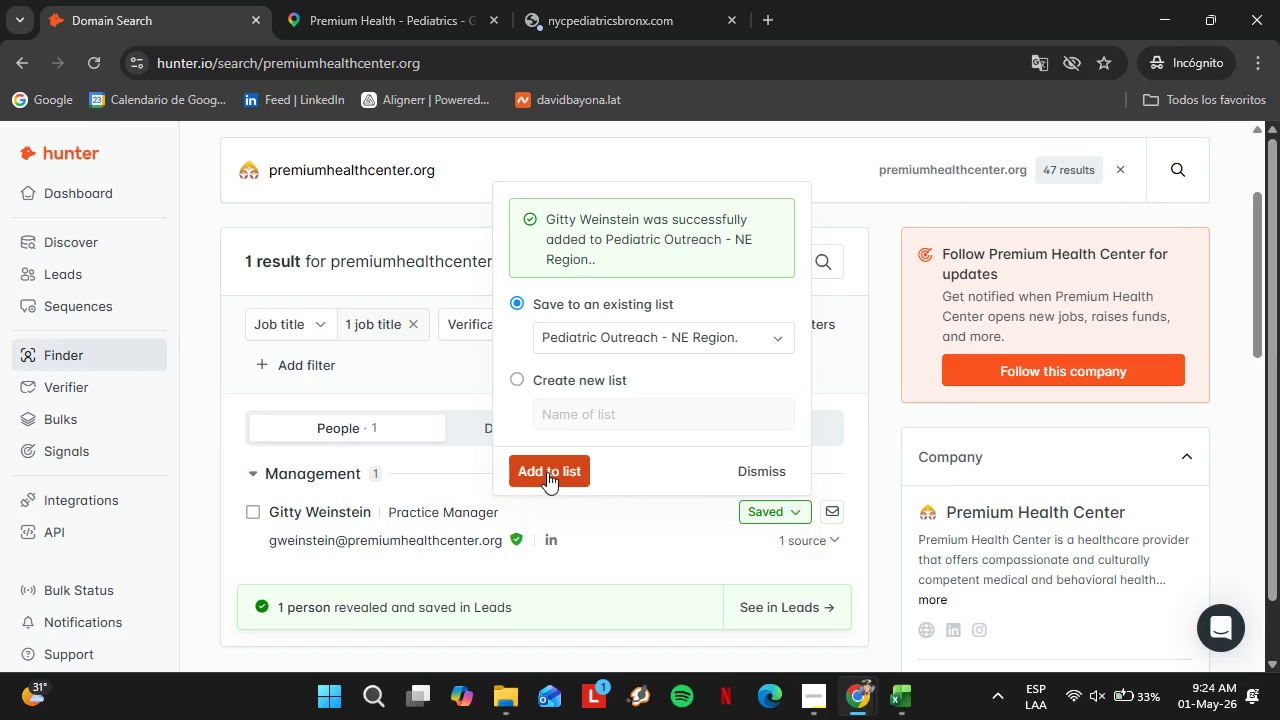 
wait(15.91)
 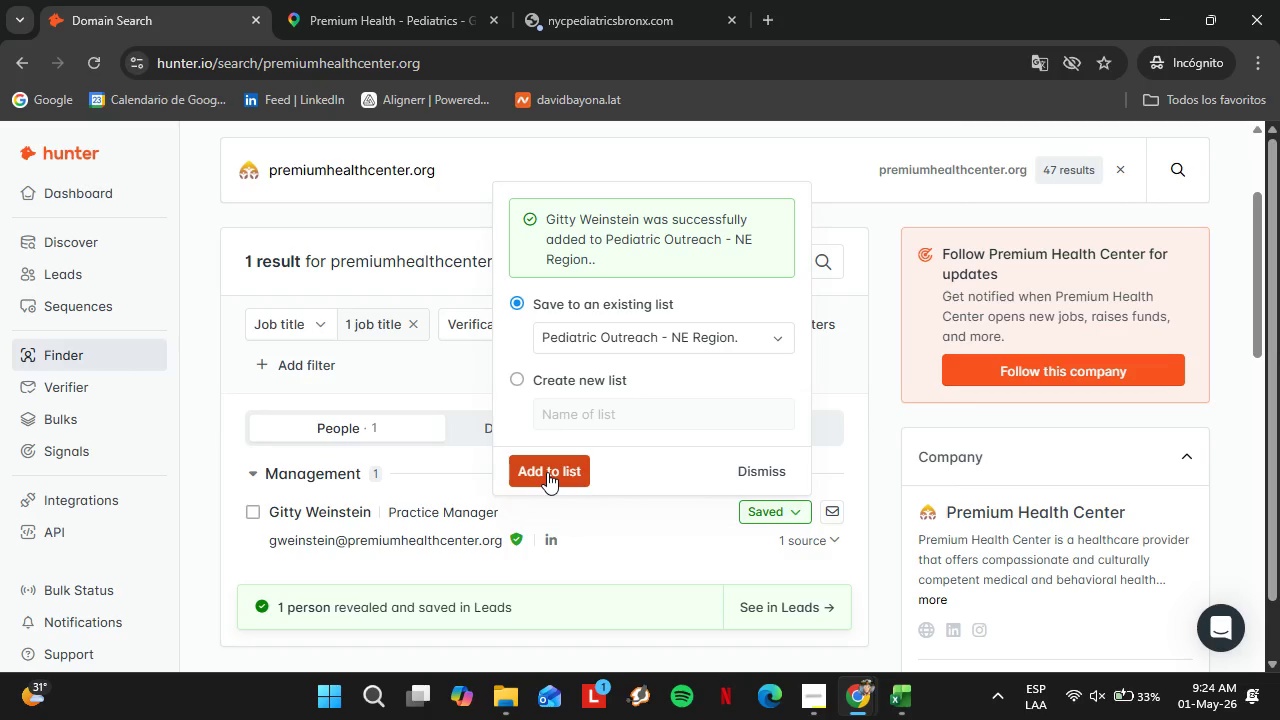 
left_click([776, 469])
 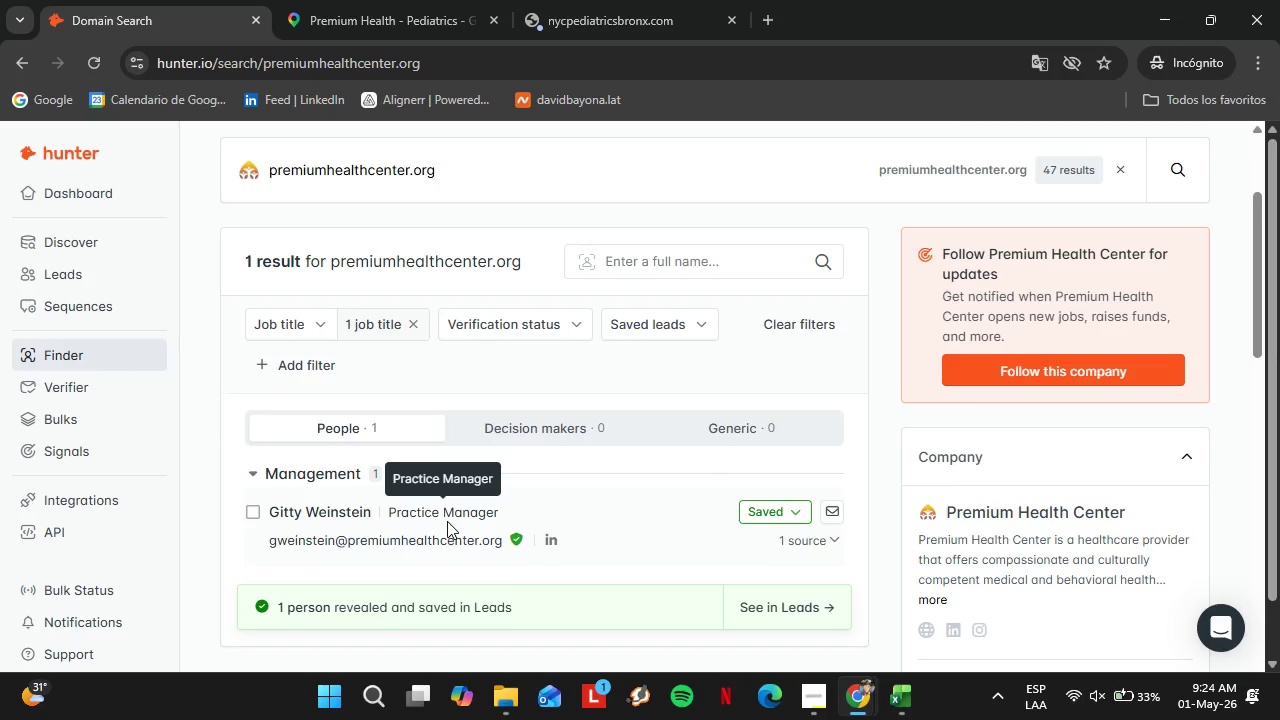 
scroll: coordinate [447, 521], scroll_direction: up, amount: 1.0
 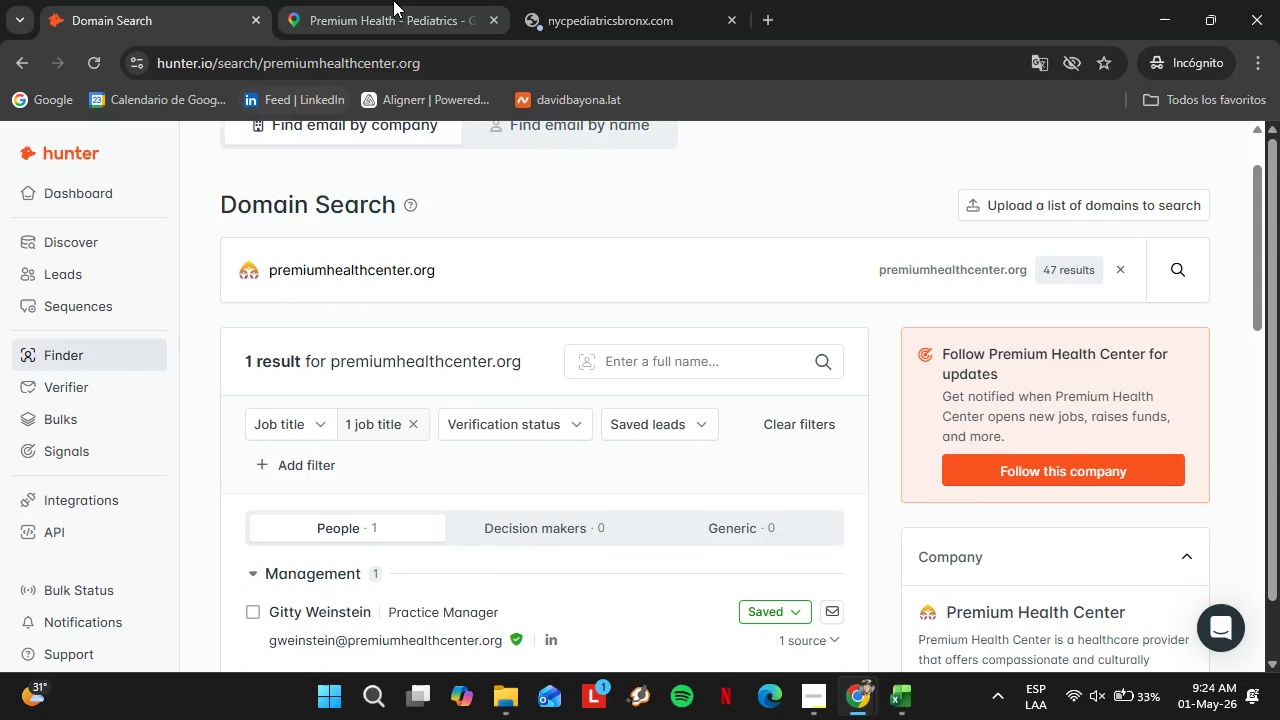 
left_click([393, 0])
 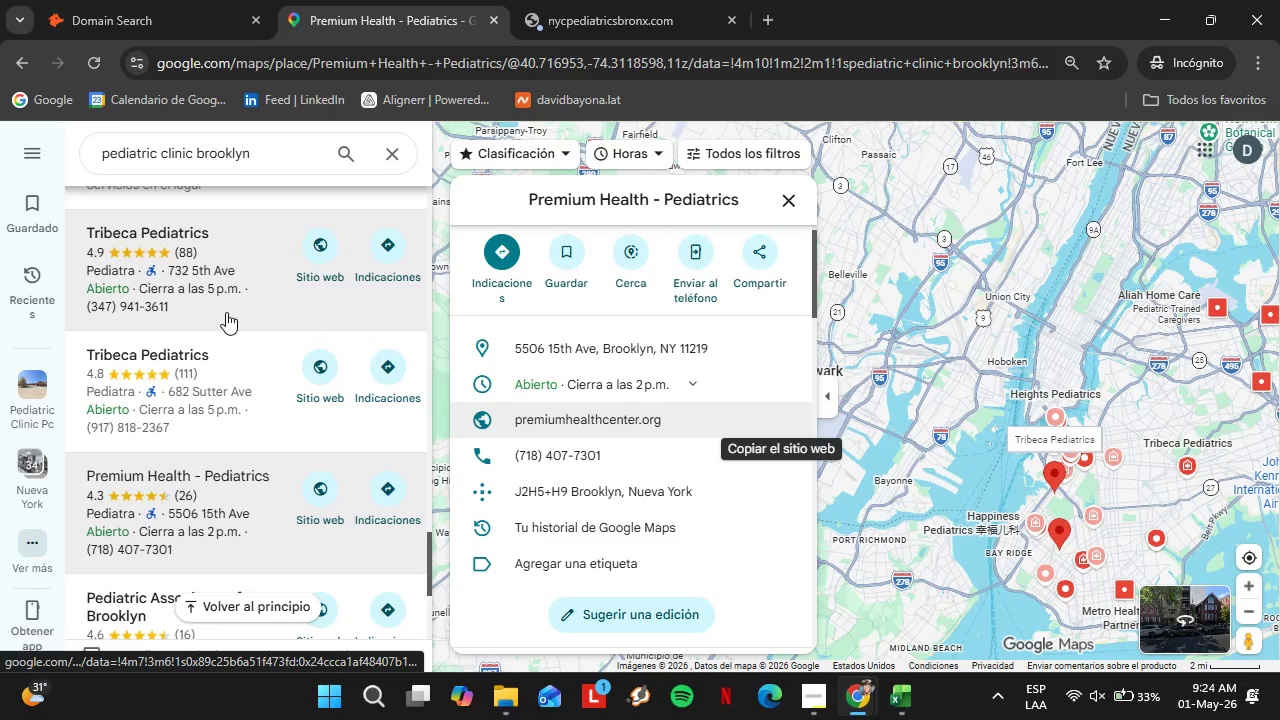 
scroll: coordinate [226, 312], scroll_direction: down, amount: 2.0
 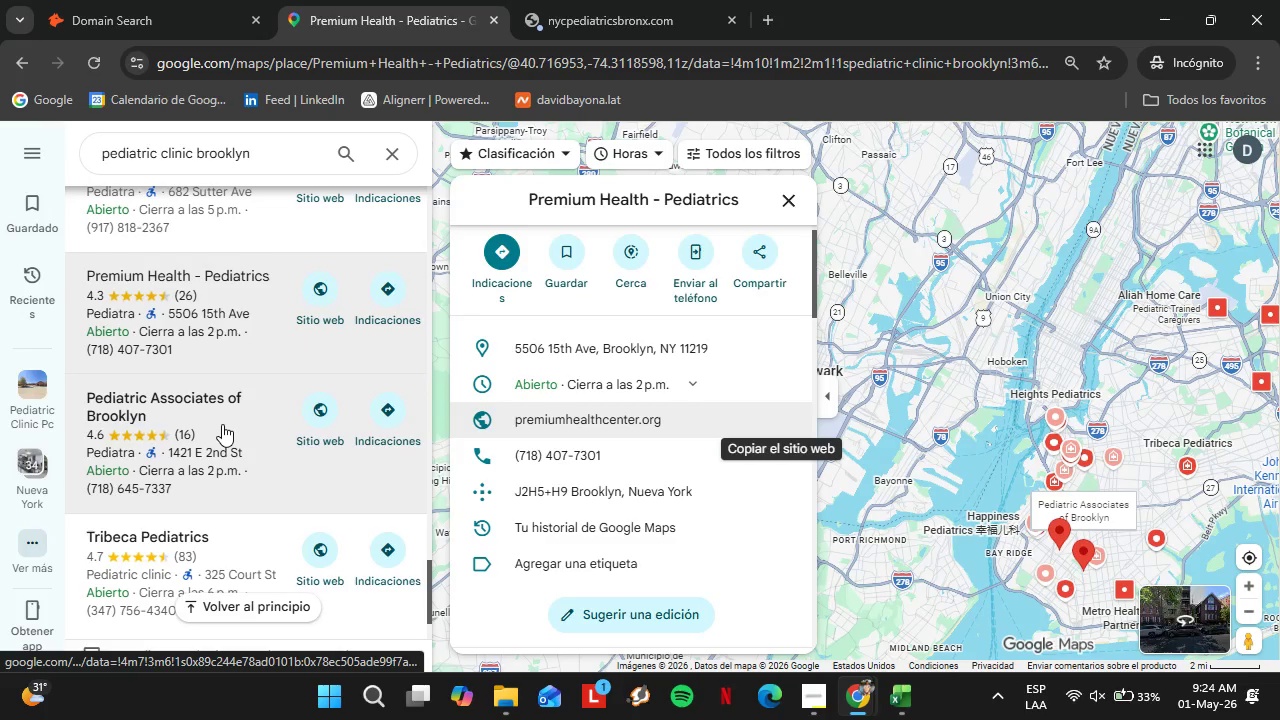 
left_click([222, 424])
 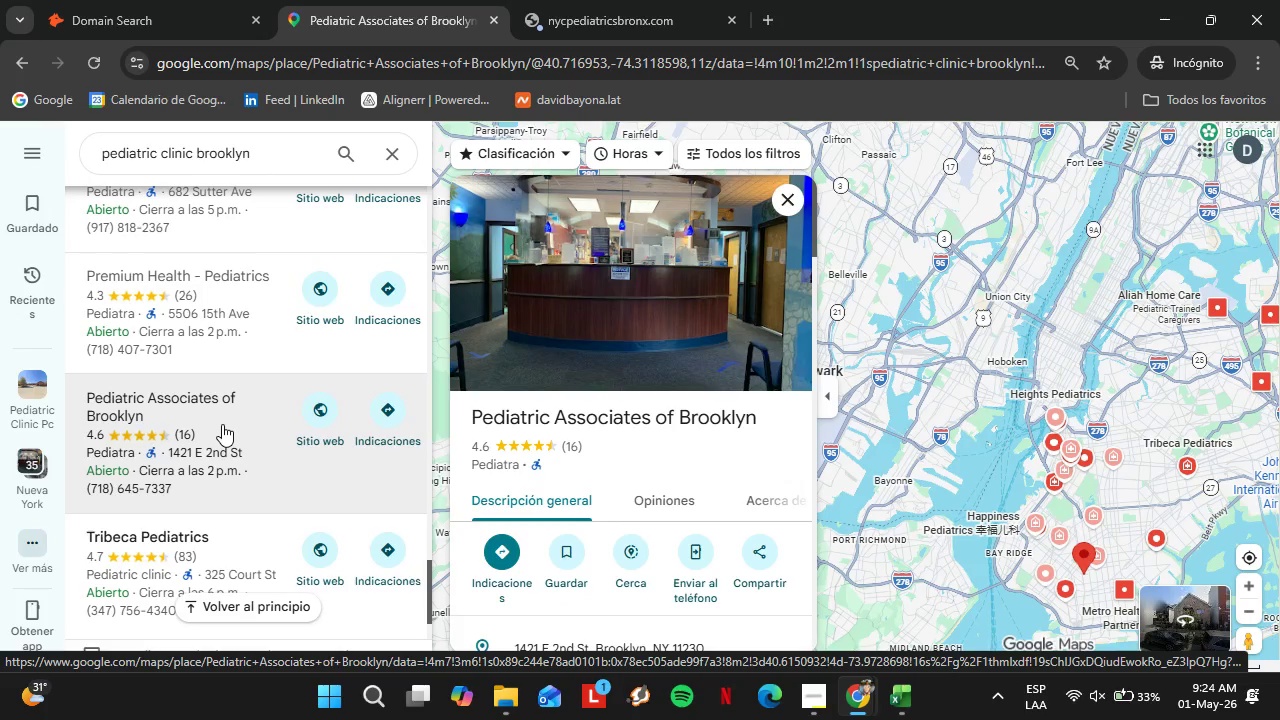 
wait(11.59)
 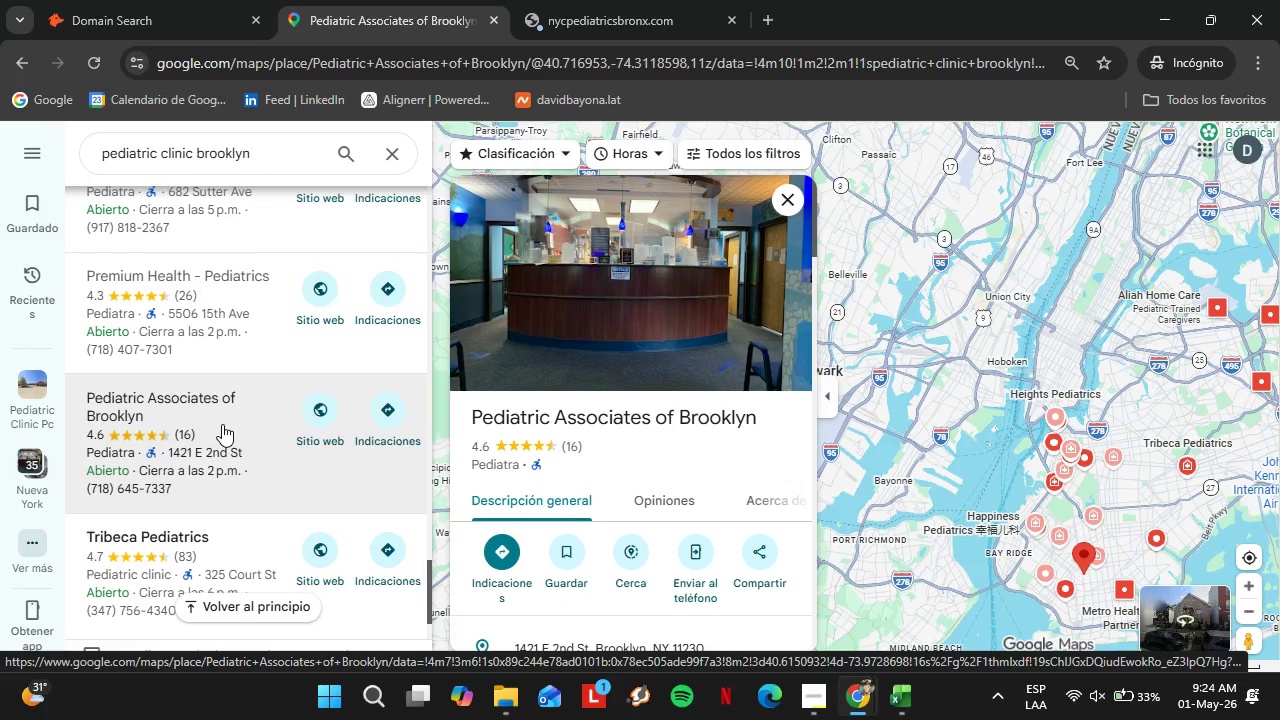 
scroll: coordinate [679, 444], scroll_direction: down, amount: 5.0
 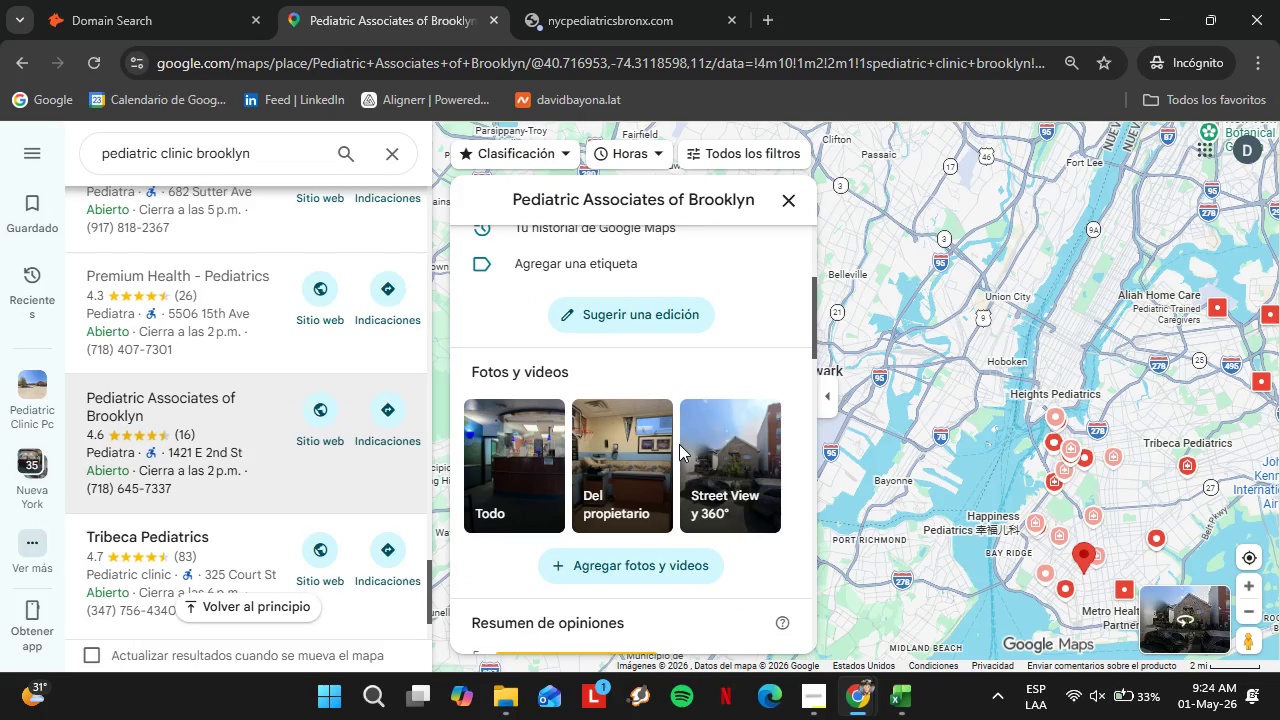 
scroll: coordinate [679, 443], scroll_direction: up, amount: 1.0
 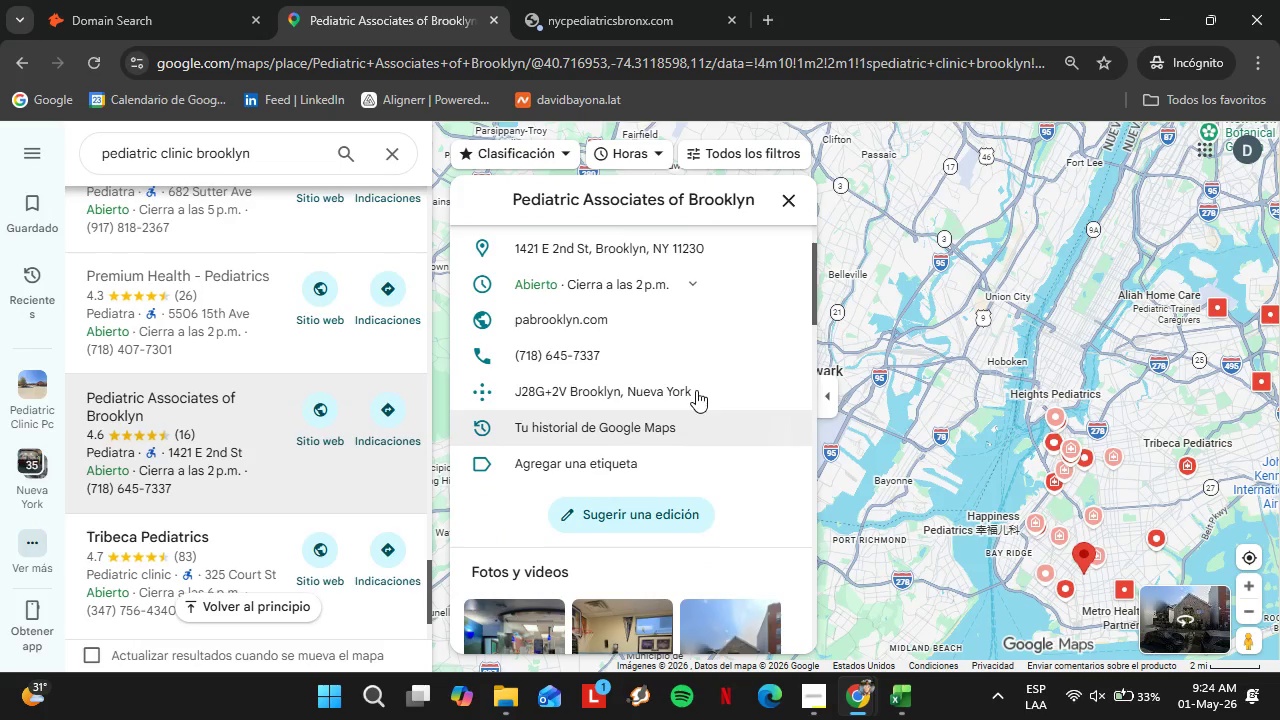 
left_click([777, 326])
 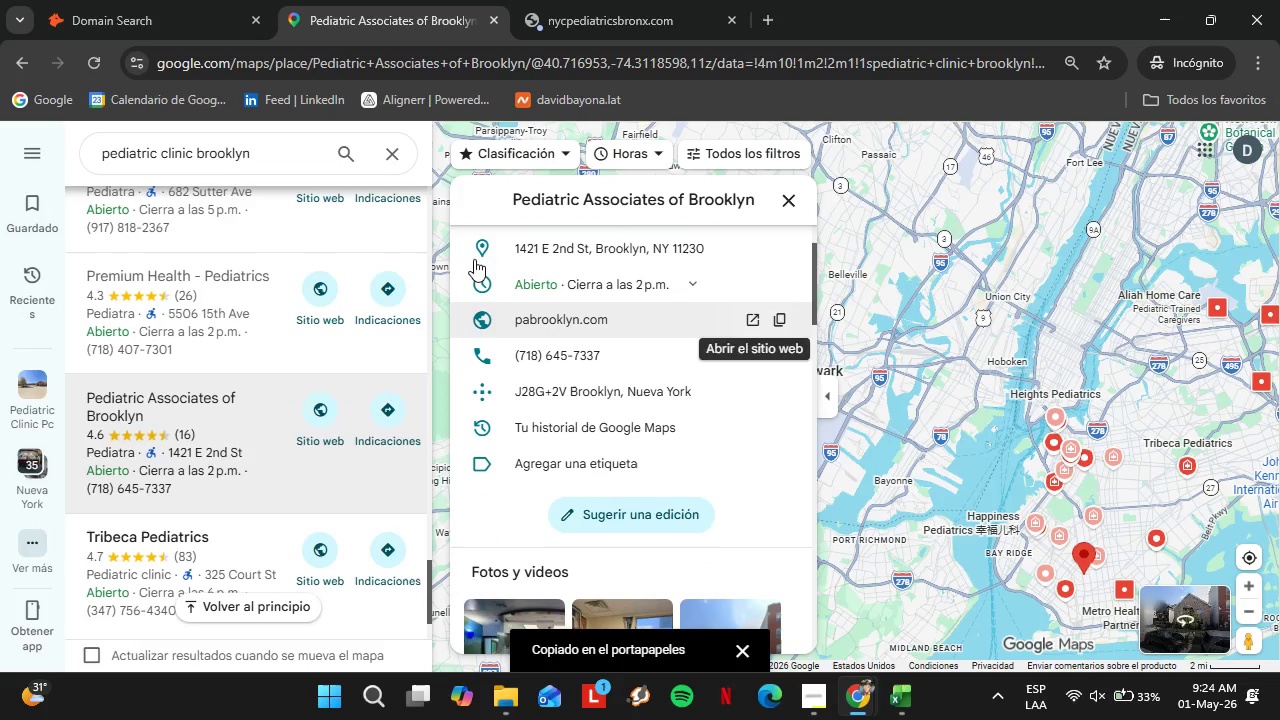 
left_click([77, 0])
 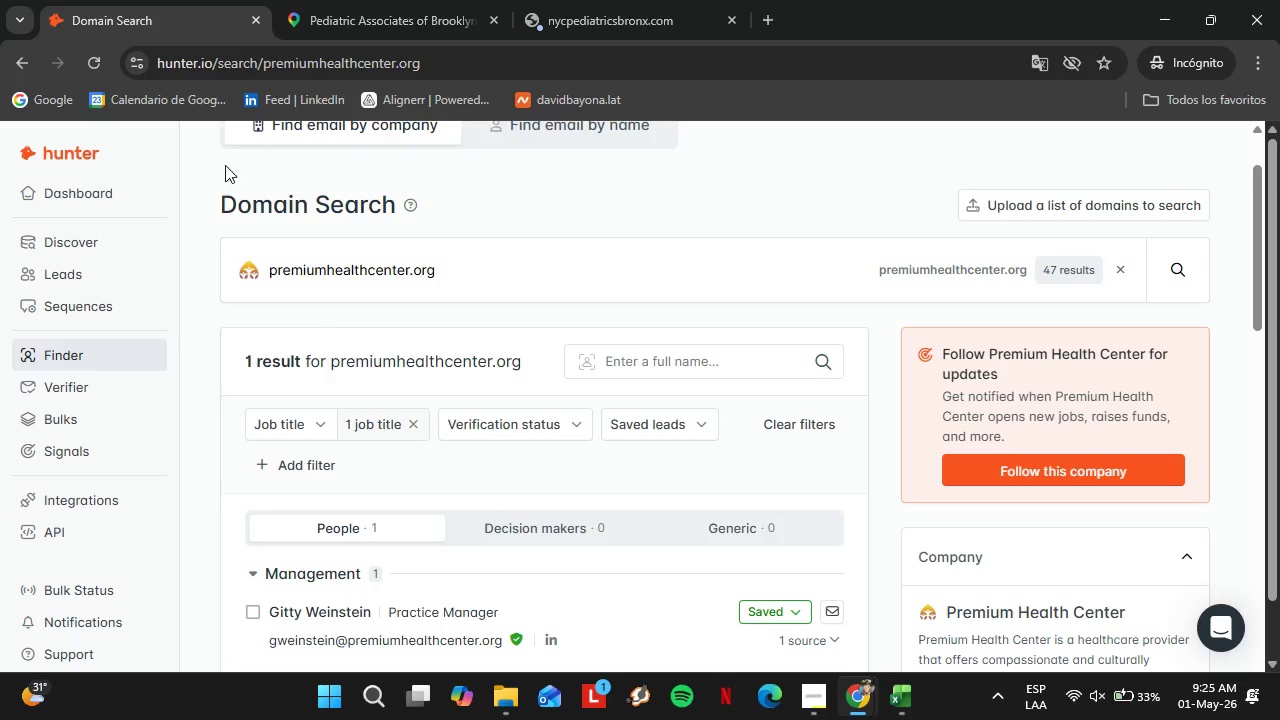 
scroll: coordinate [327, 324], scroll_direction: up, amount: 3.0
 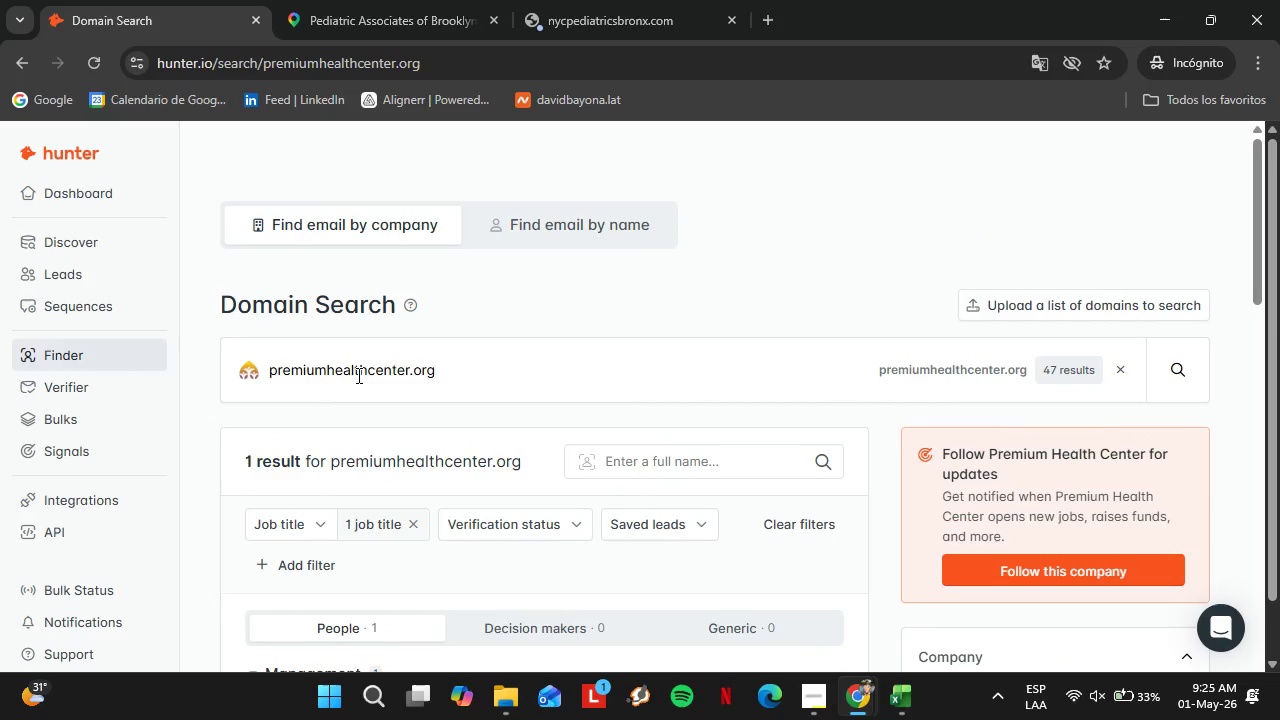 
double_click([356, 374])
 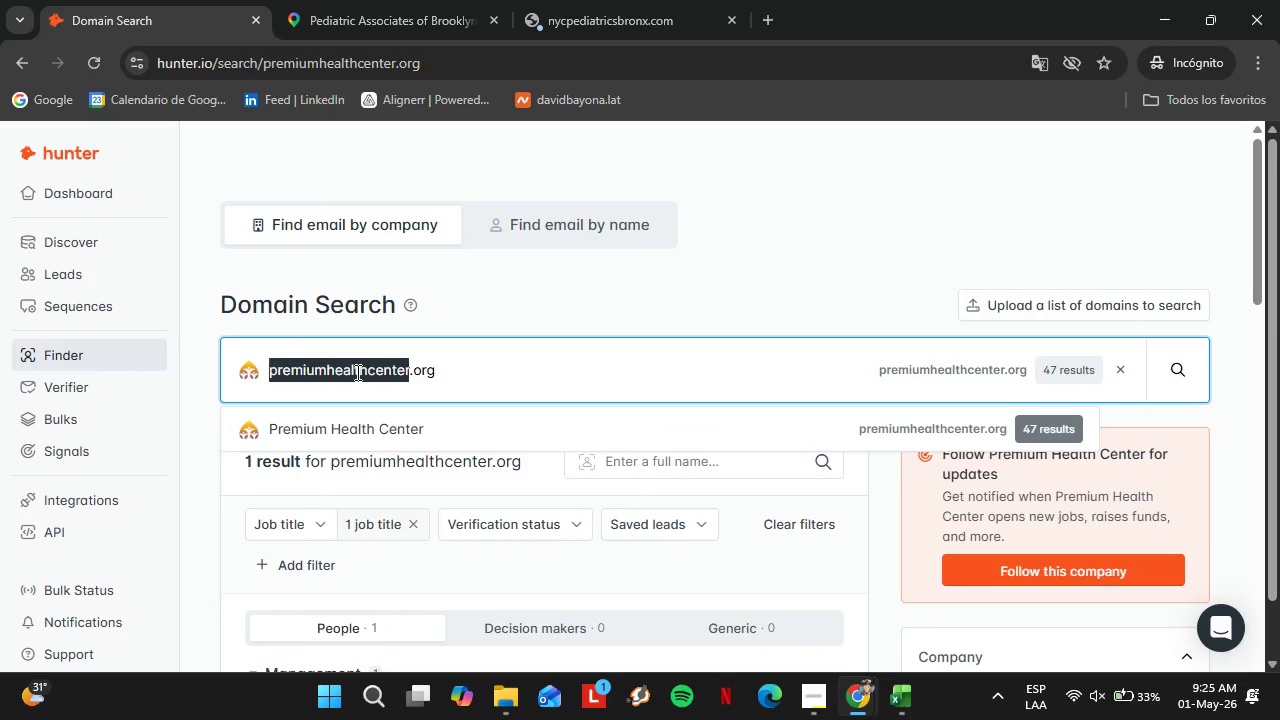 
triple_click([356, 372])
 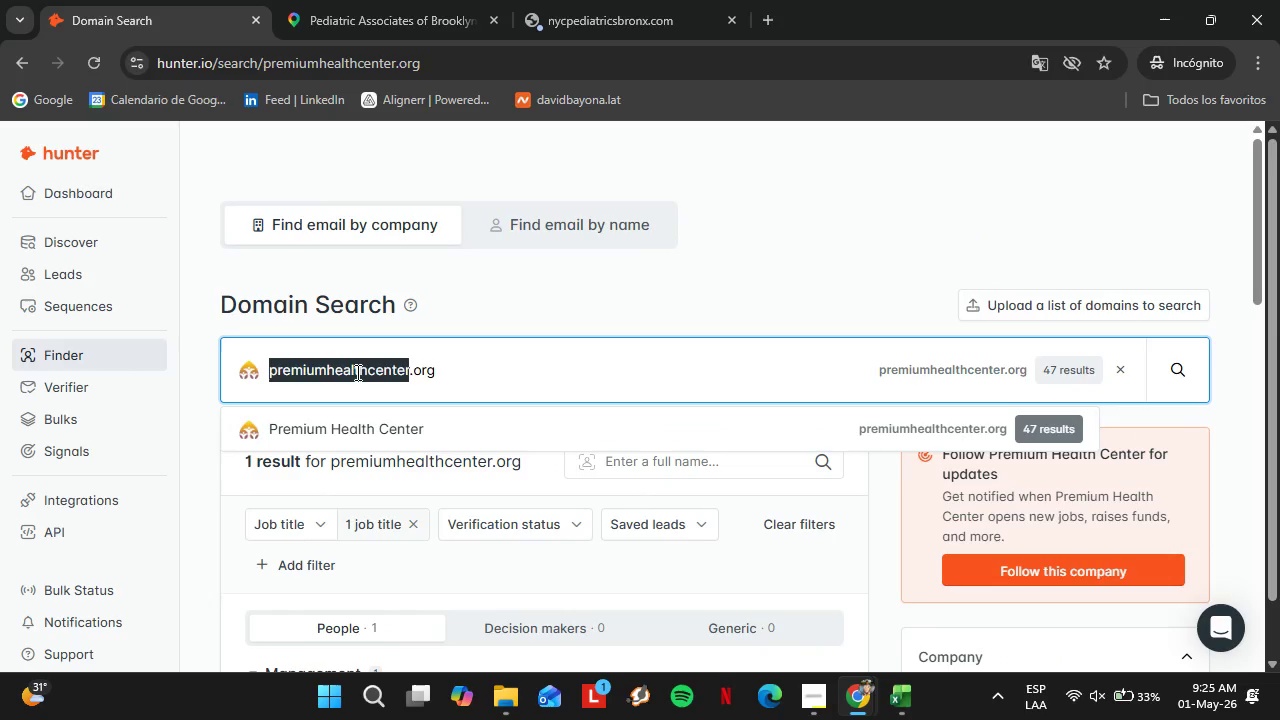 
triple_click([356, 372])
 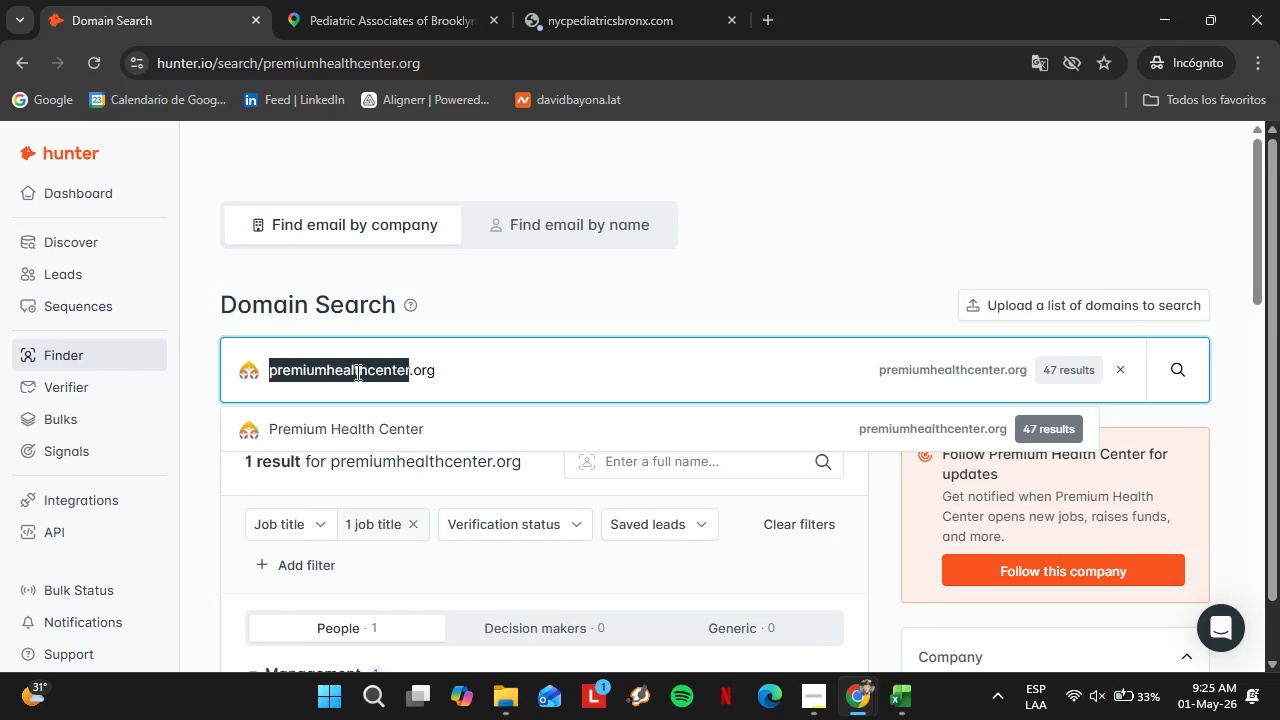 
hold_key(key=ArrowRight, duration=0.72)
 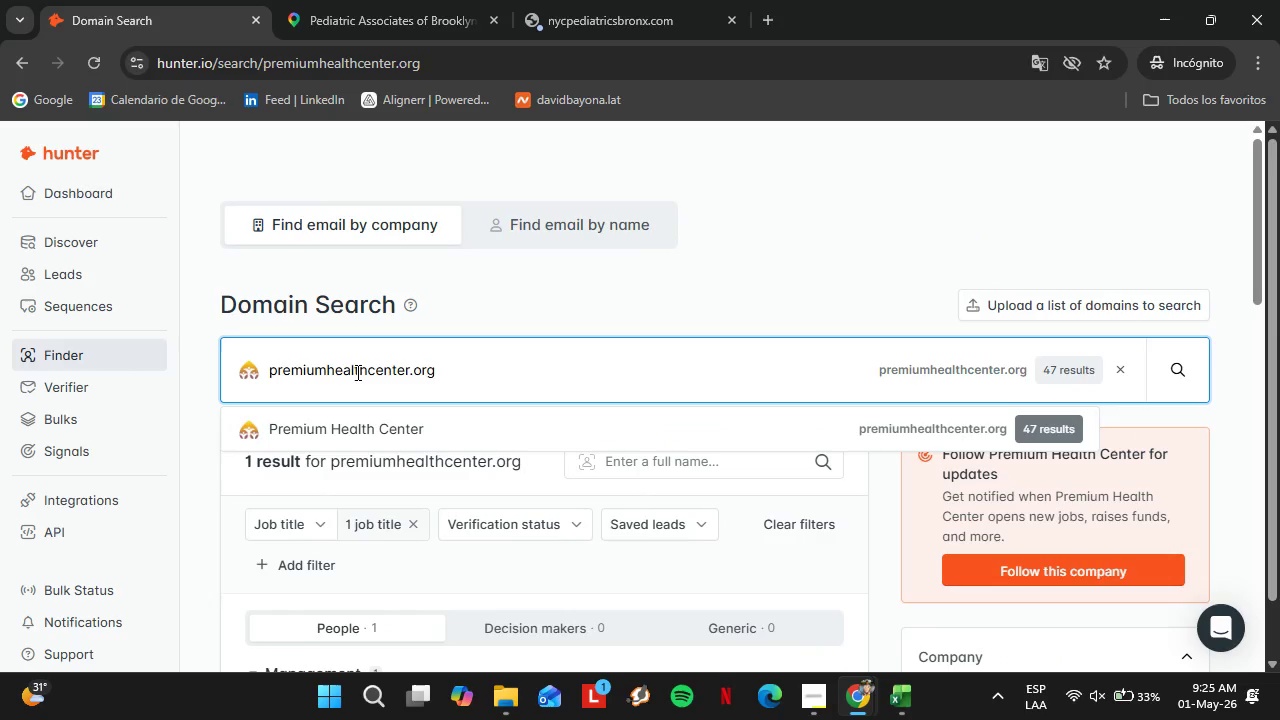 
hold_key(key=Backspace, duration=1.41)
 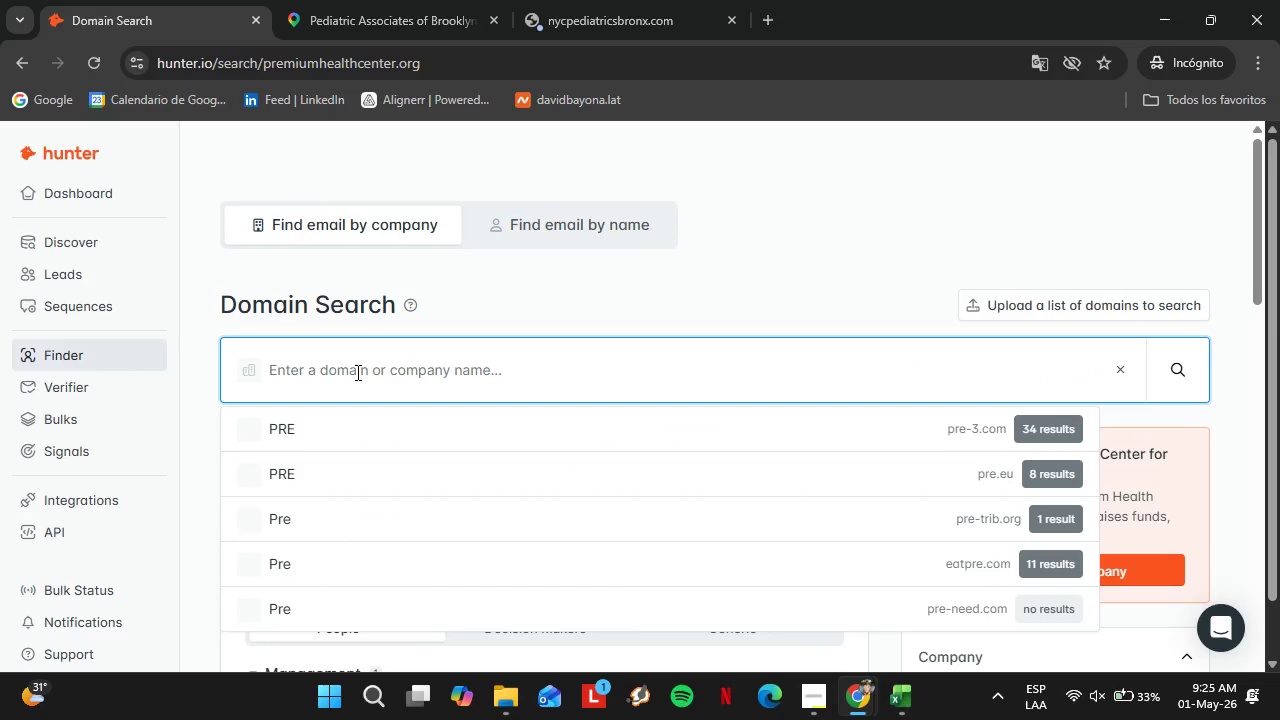 
key(Control+V)
 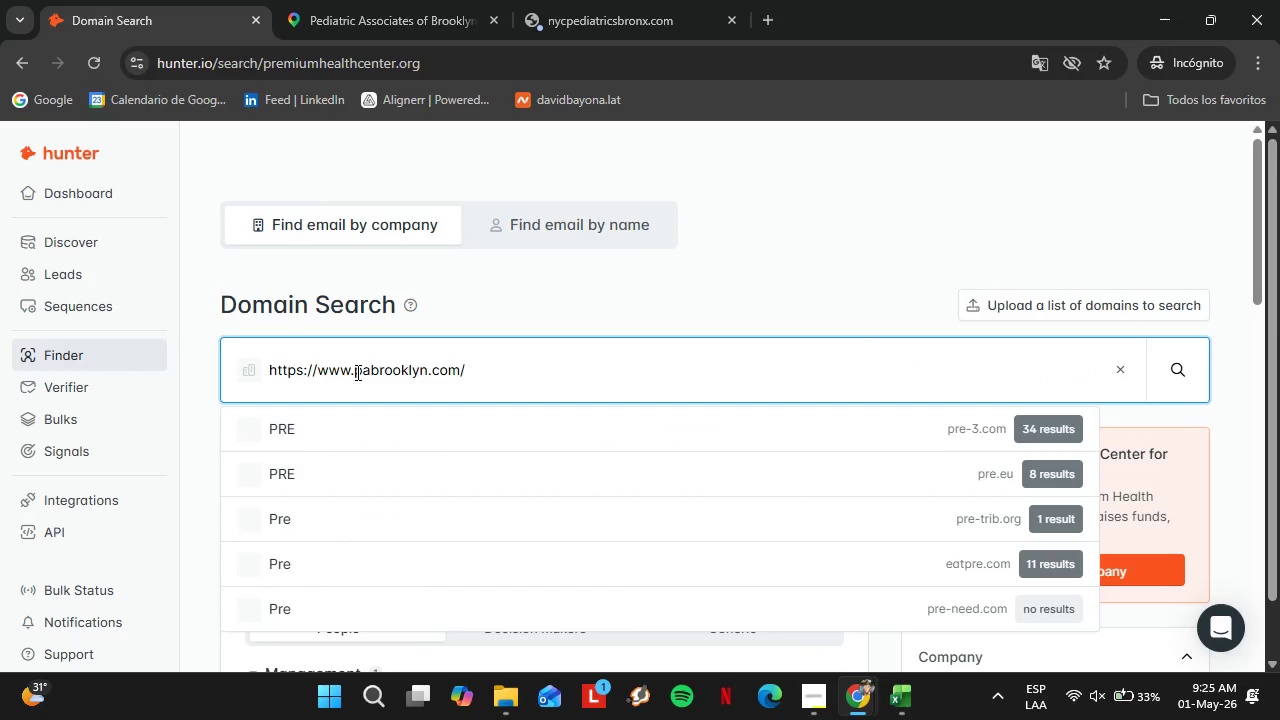 
key(Enter)
 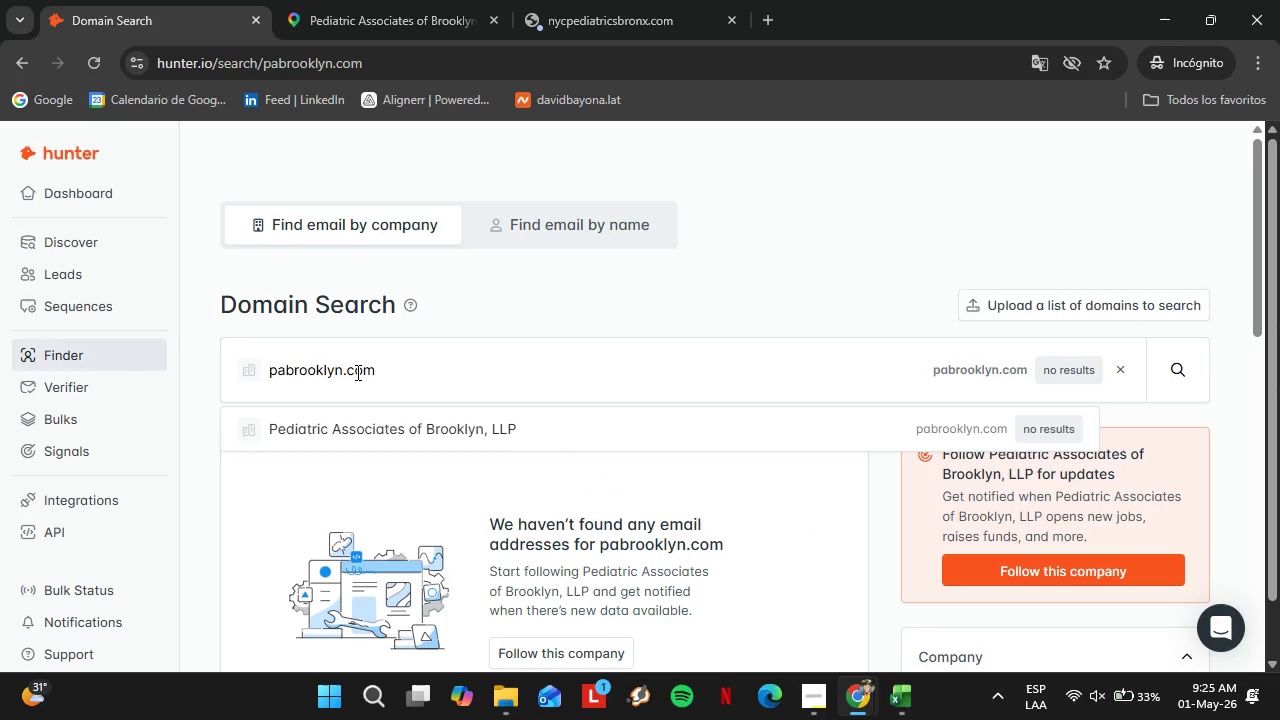 
wait(9.7)
 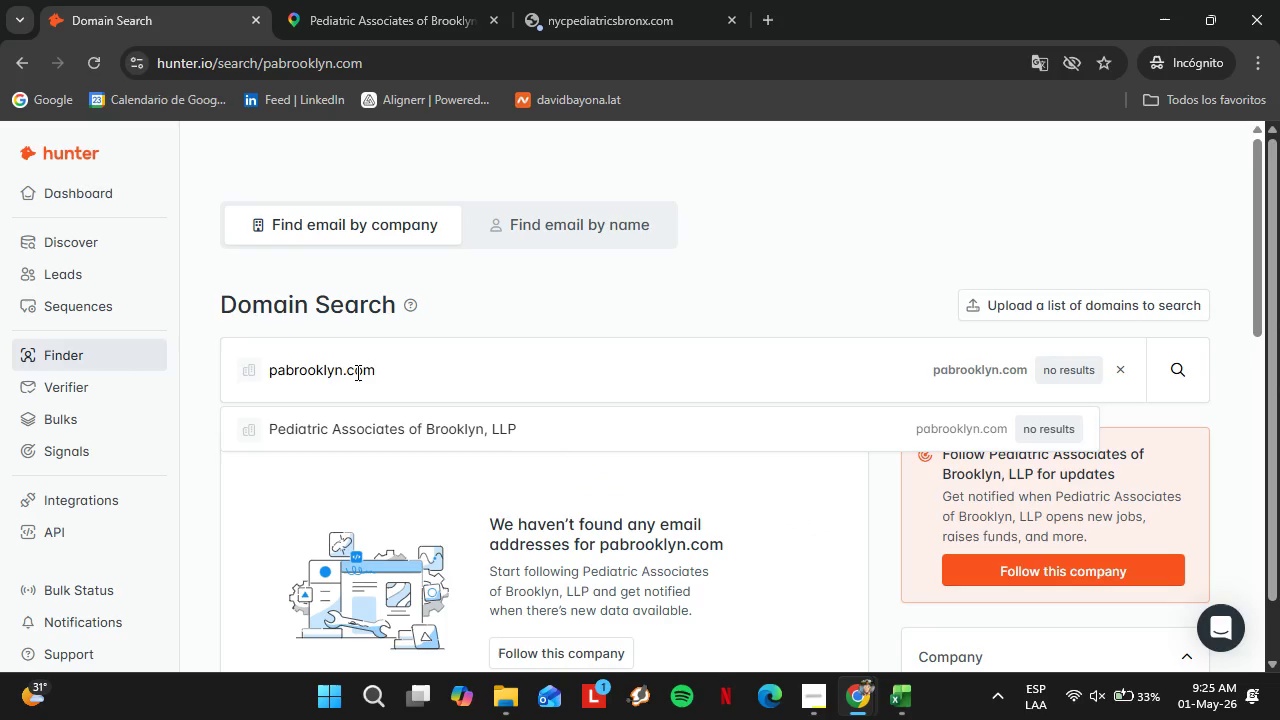 
left_click([385, 0])
 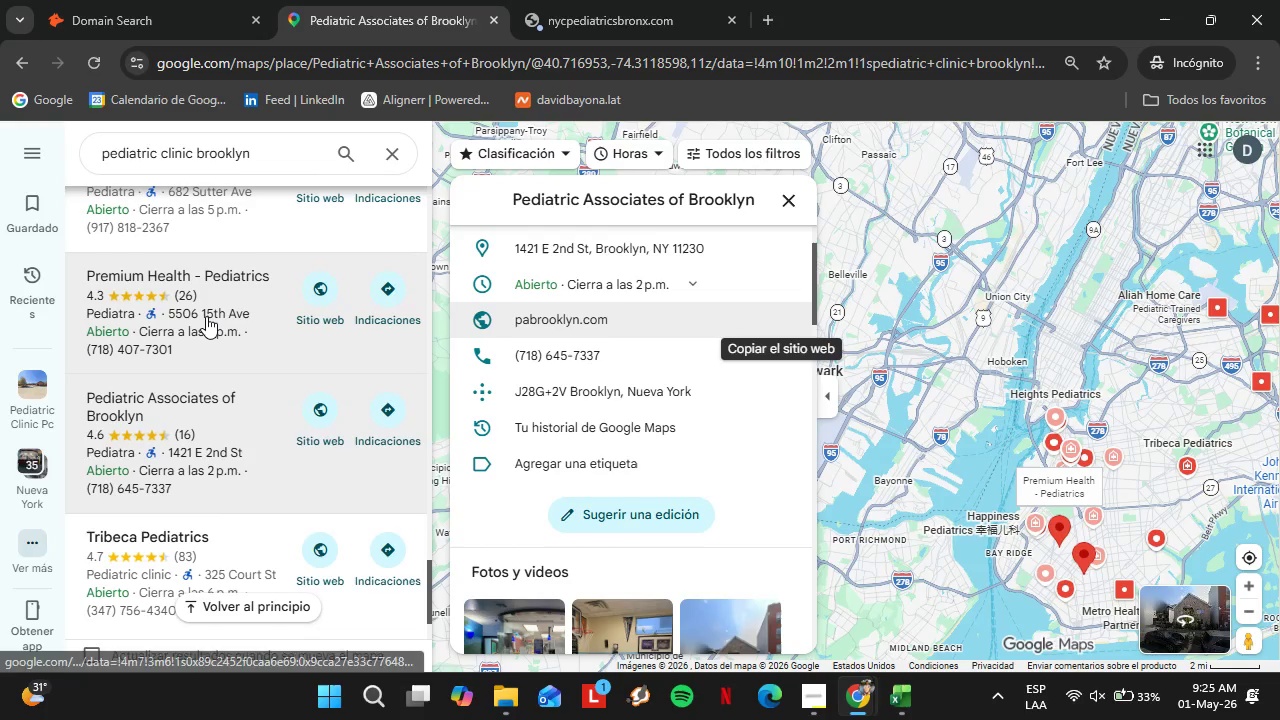 
scroll: coordinate [216, 252], scroll_direction: down, amount: 5.0
 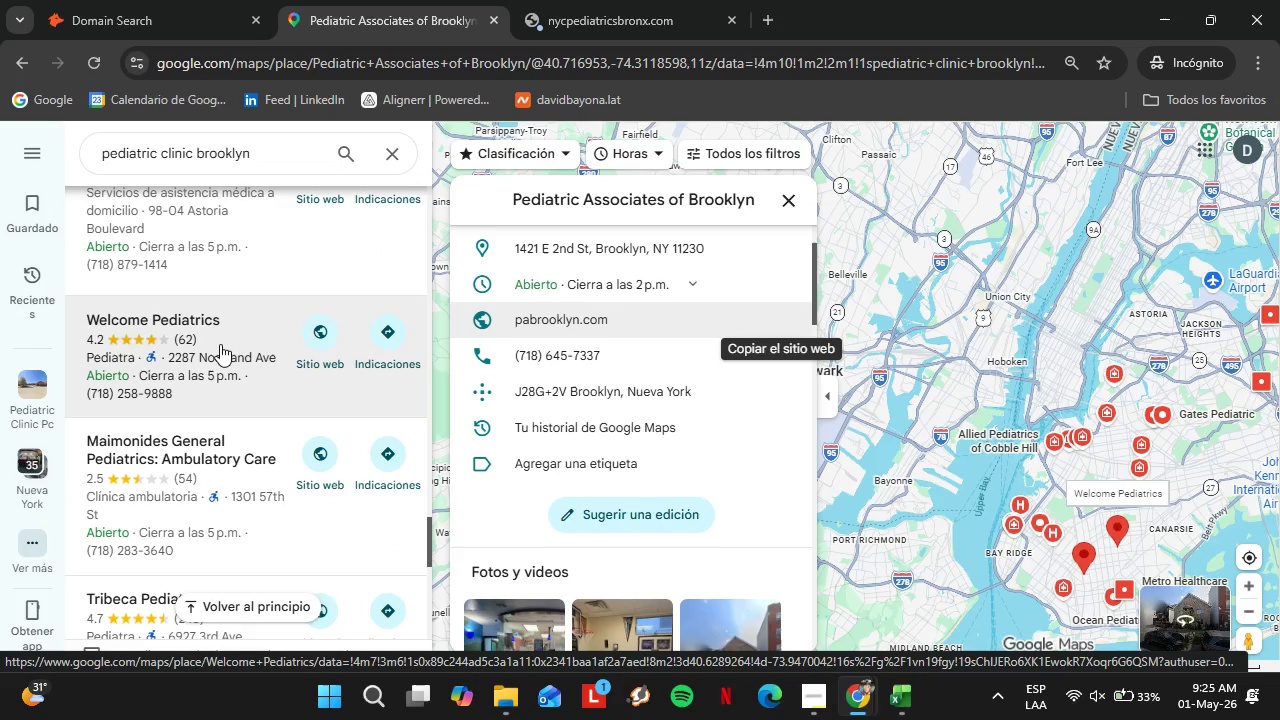 
left_click([220, 344])
 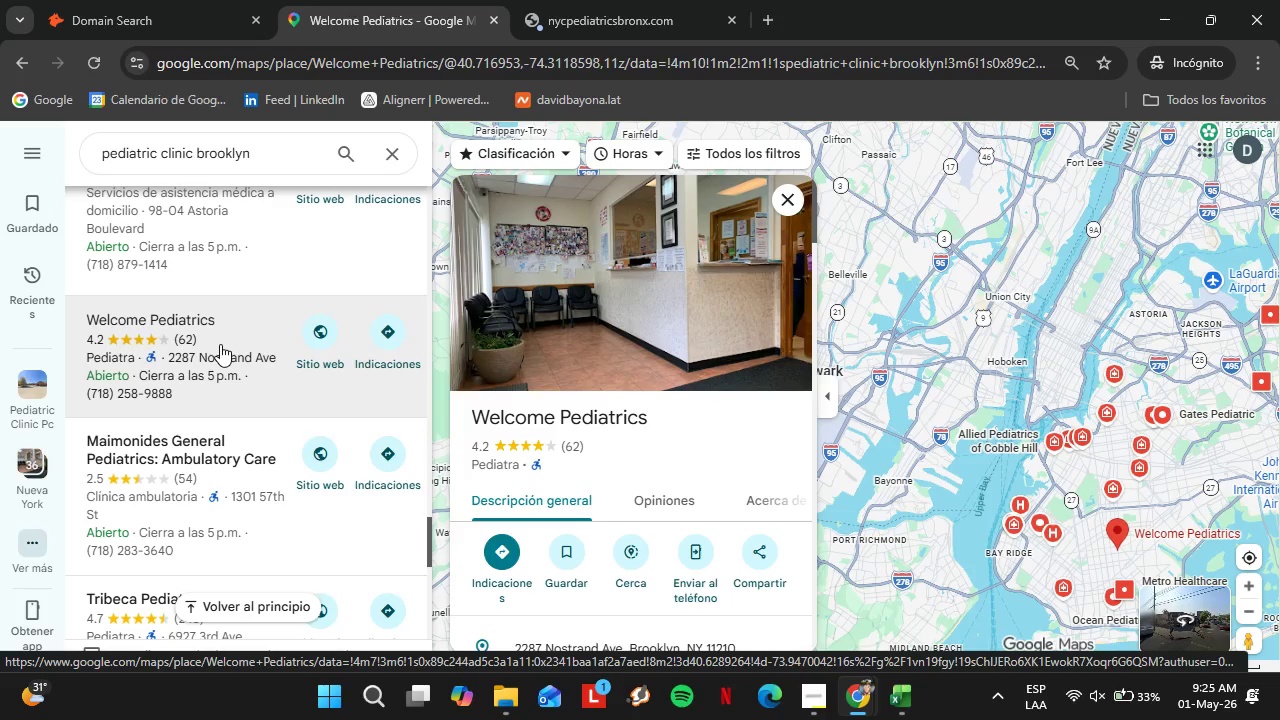 
wait(14.7)
 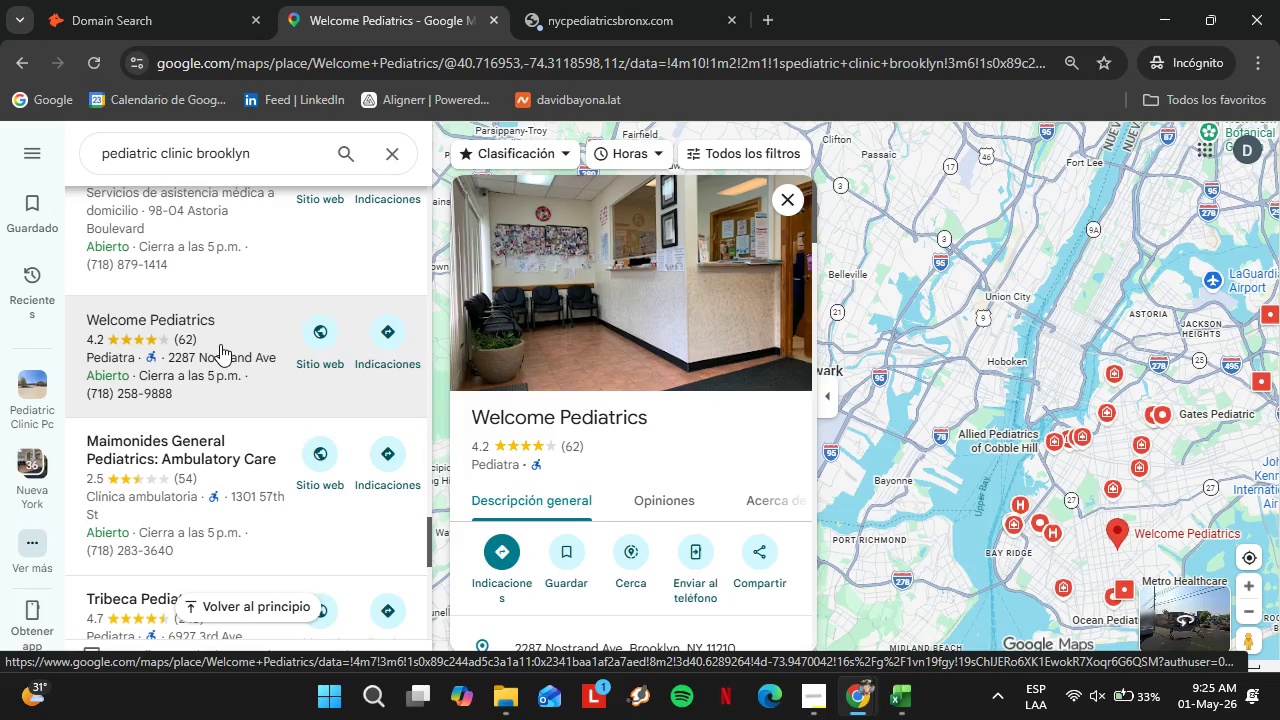 
scroll: coordinate [586, 374], scroll_direction: down, amount: 4.0
 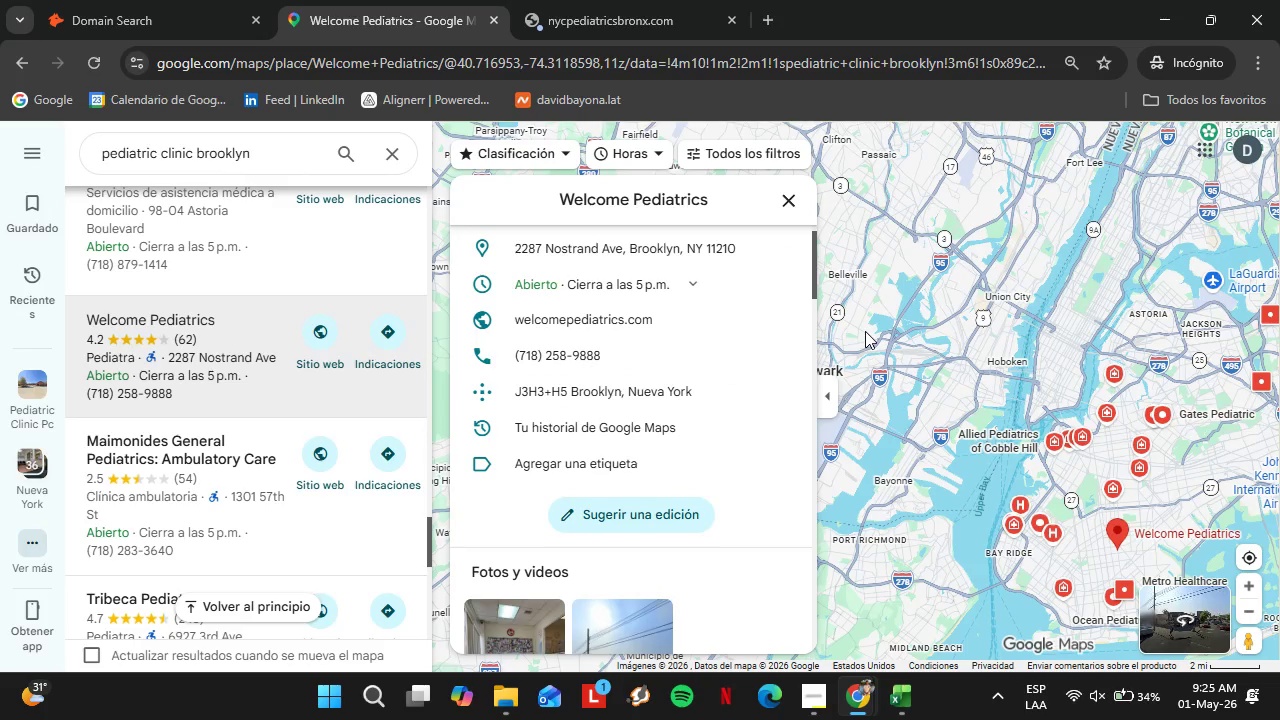 
left_click([776, 325])
 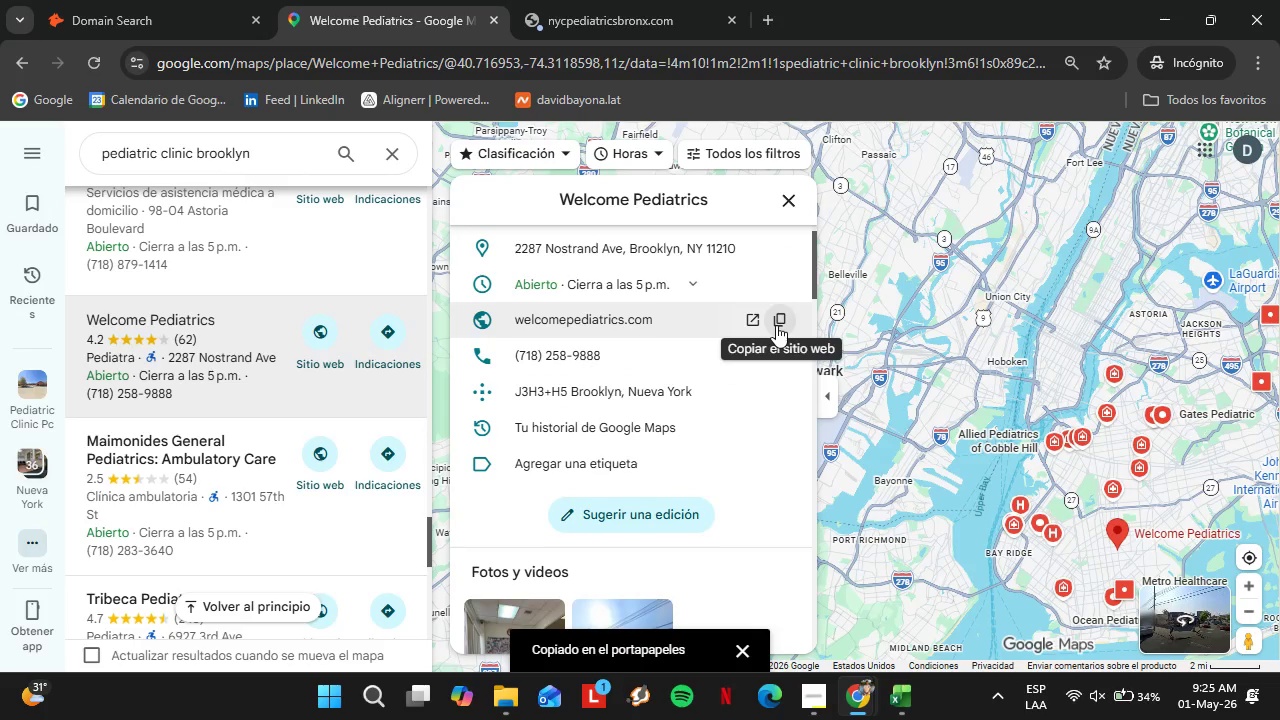 
wait(10.56)
 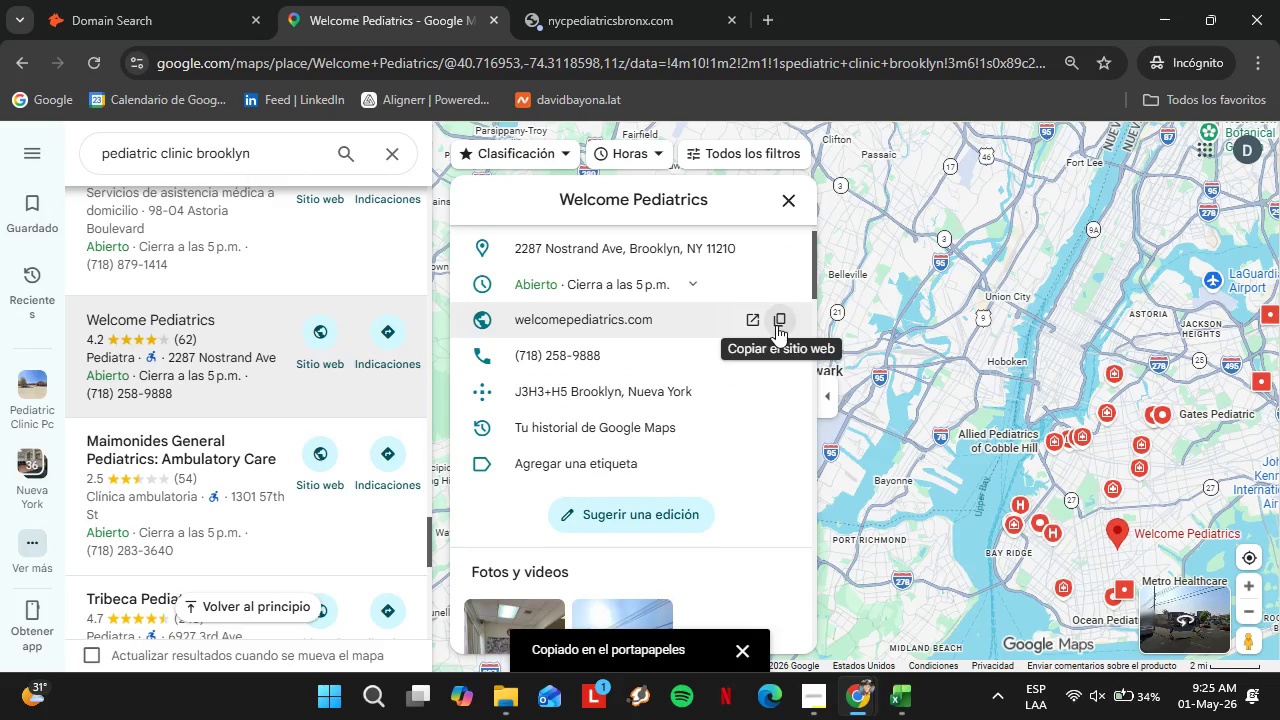 
left_click([124, 0])
 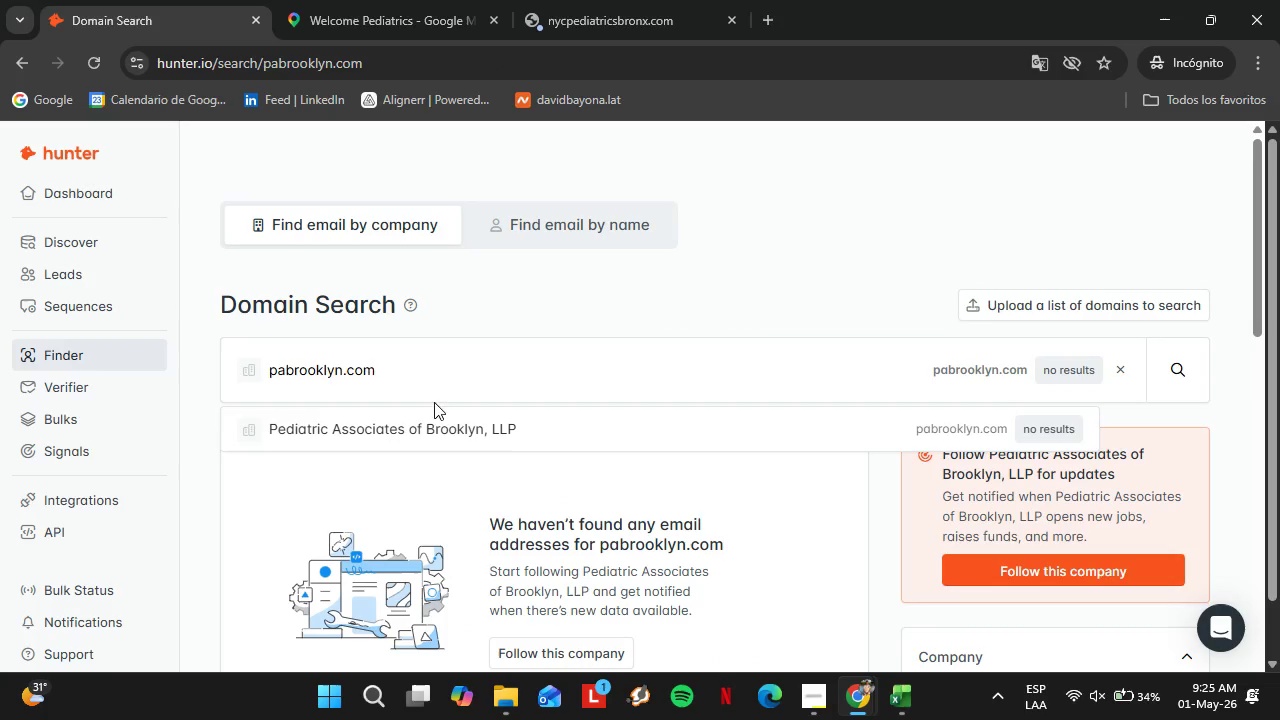 
left_click_drag(start_coordinate=[424, 384], to_coordinate=[226, 374])
 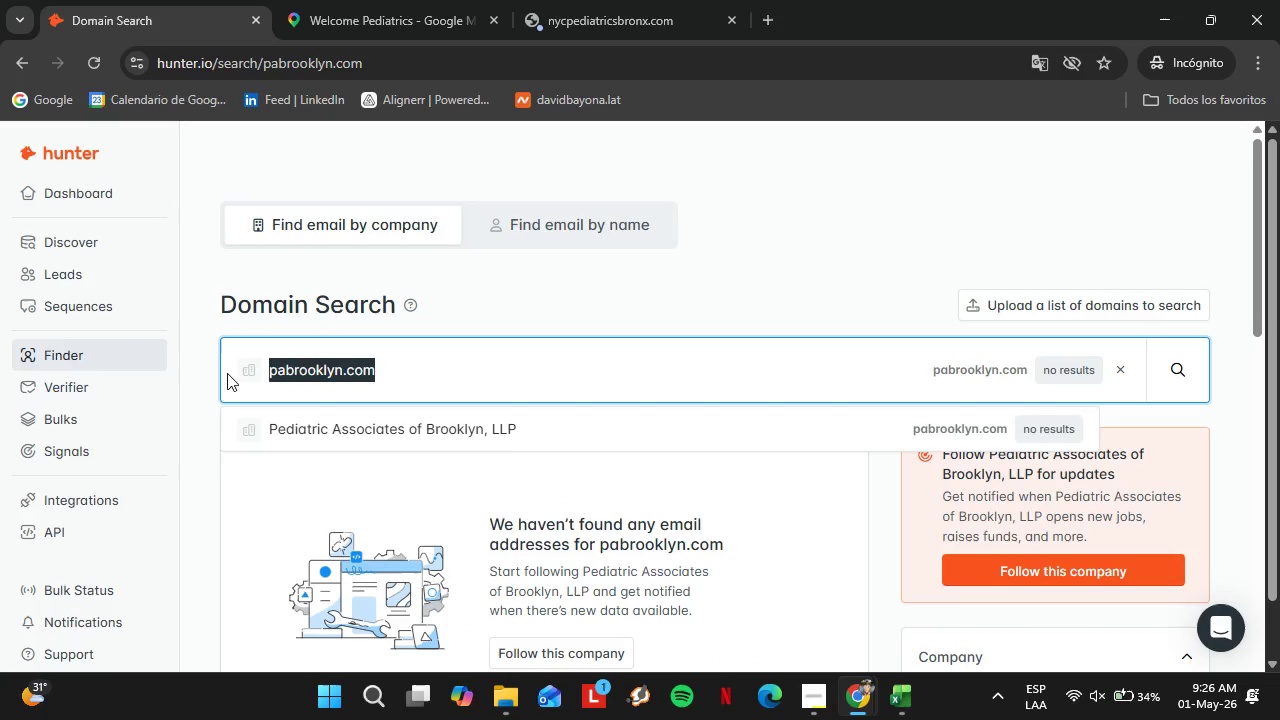 
key(Control+ControlLeft)
 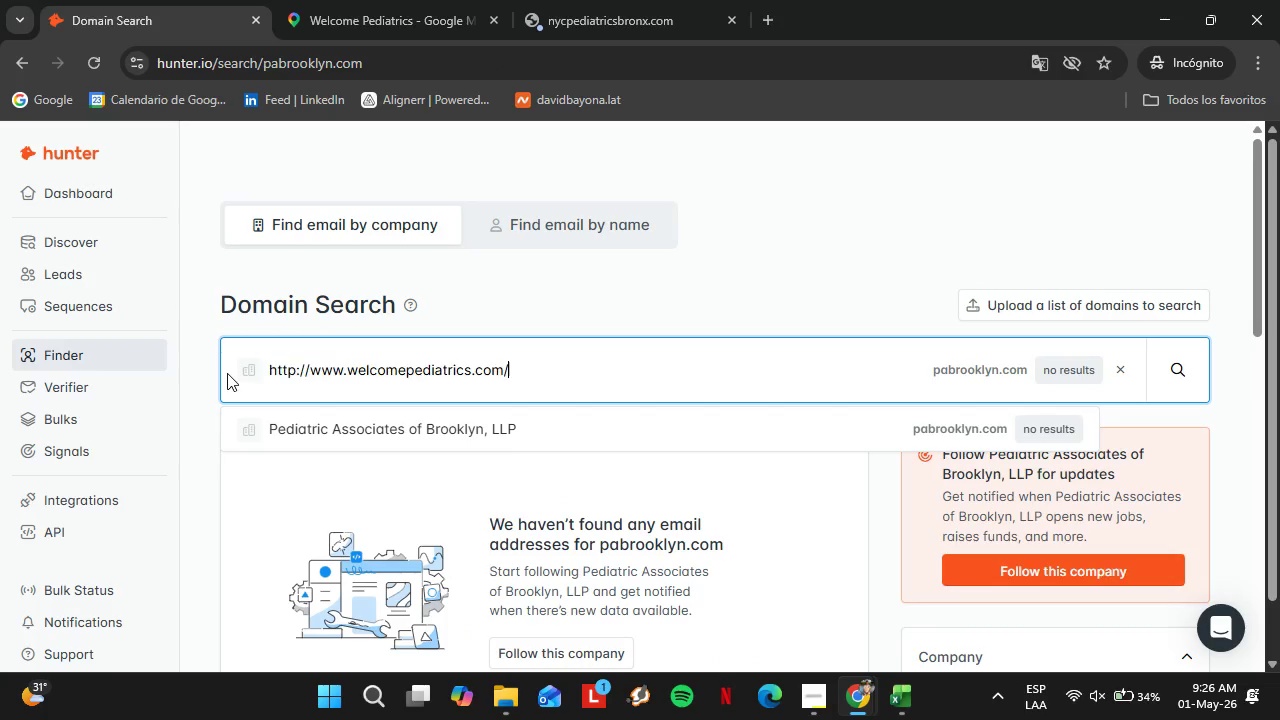 
key(Control+V)
 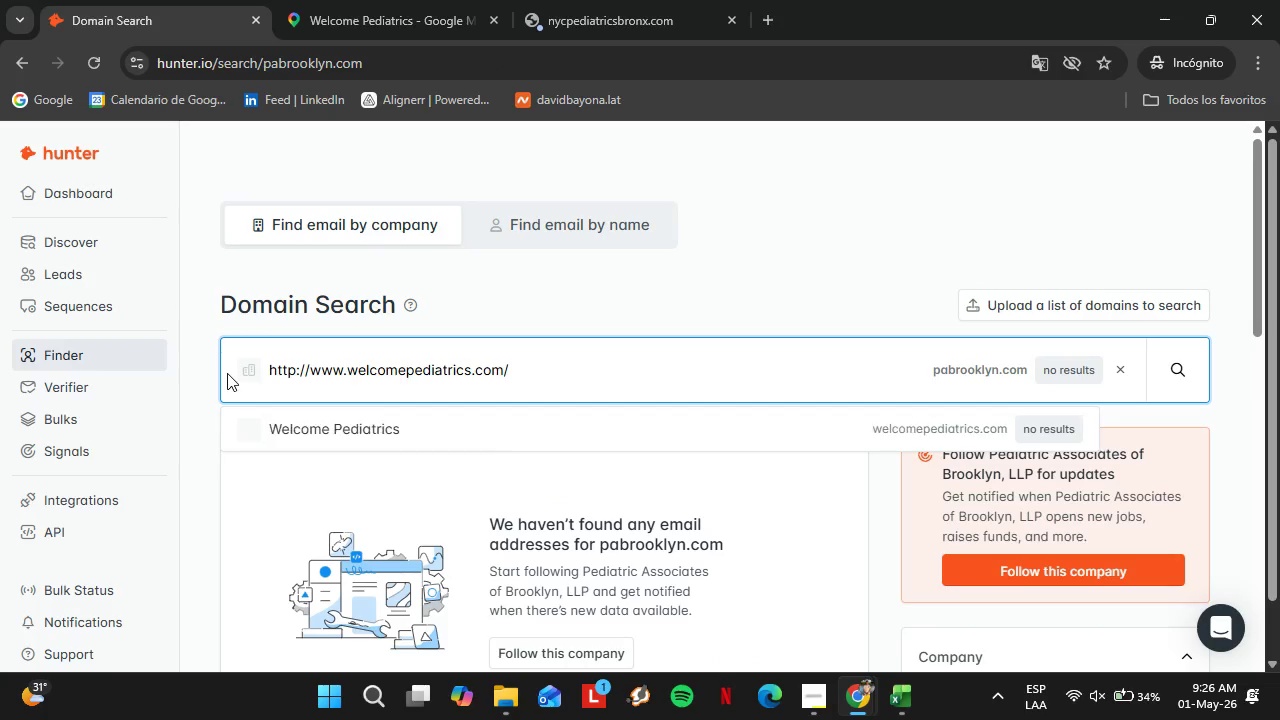 
key(Enter)
 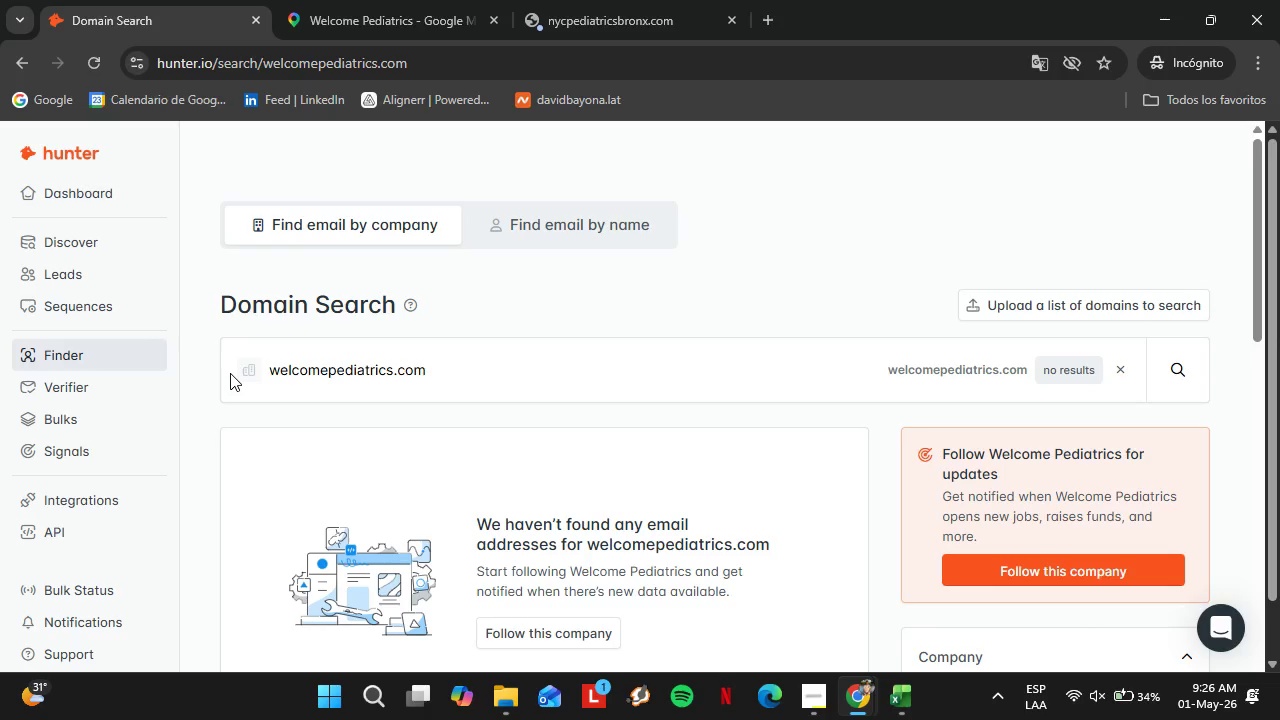 
left_click([355, 0])
 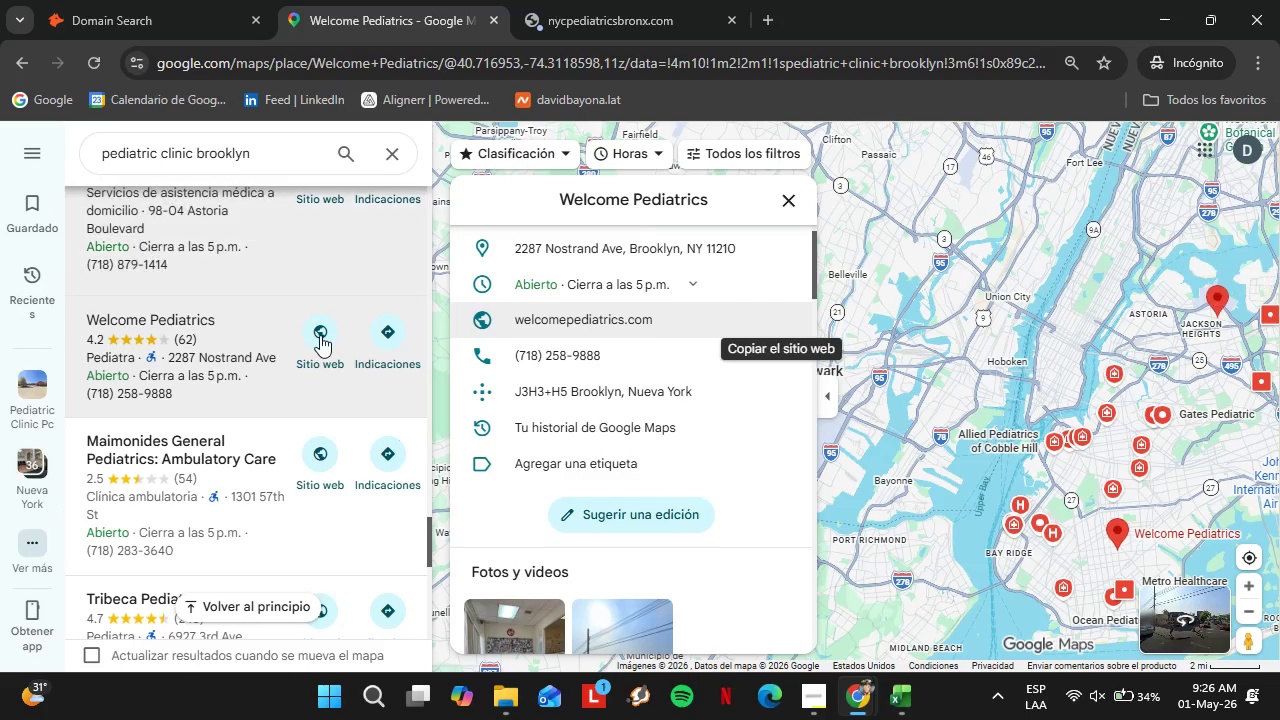 
scroll: coordinate [194, 317], scroll_direction: down, amount: 2.0
 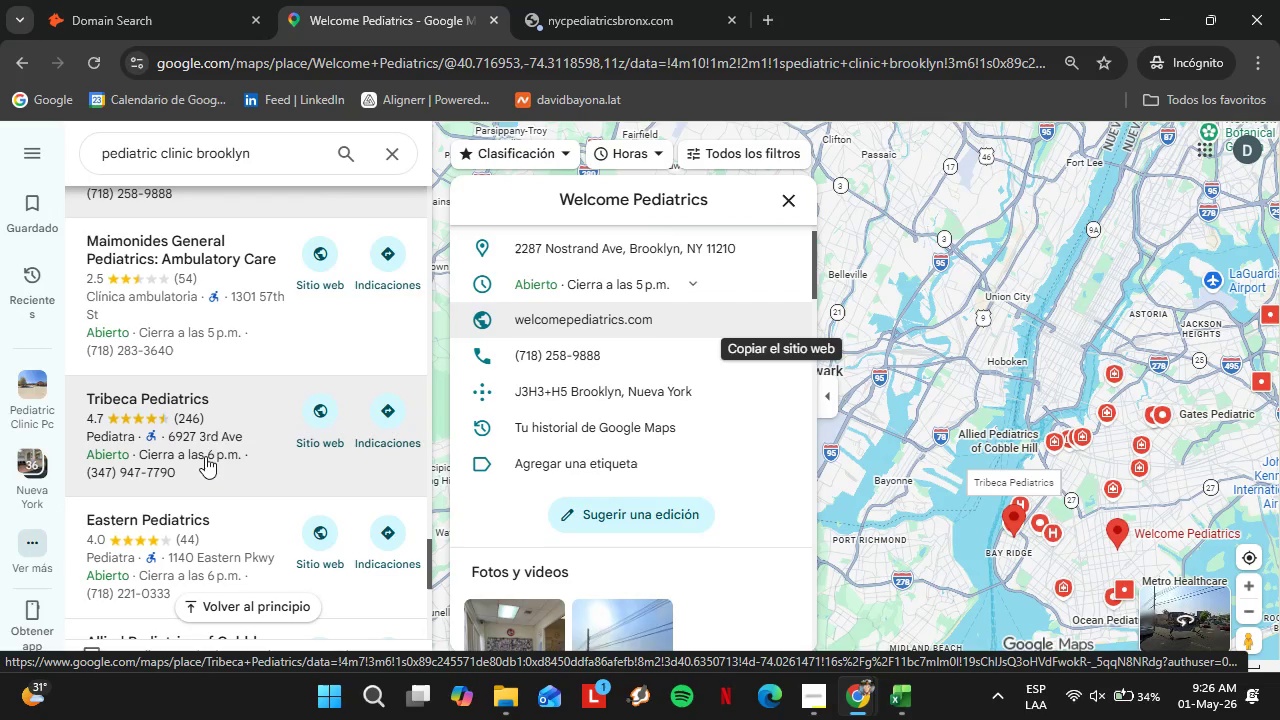 
left_click([214, 401])
 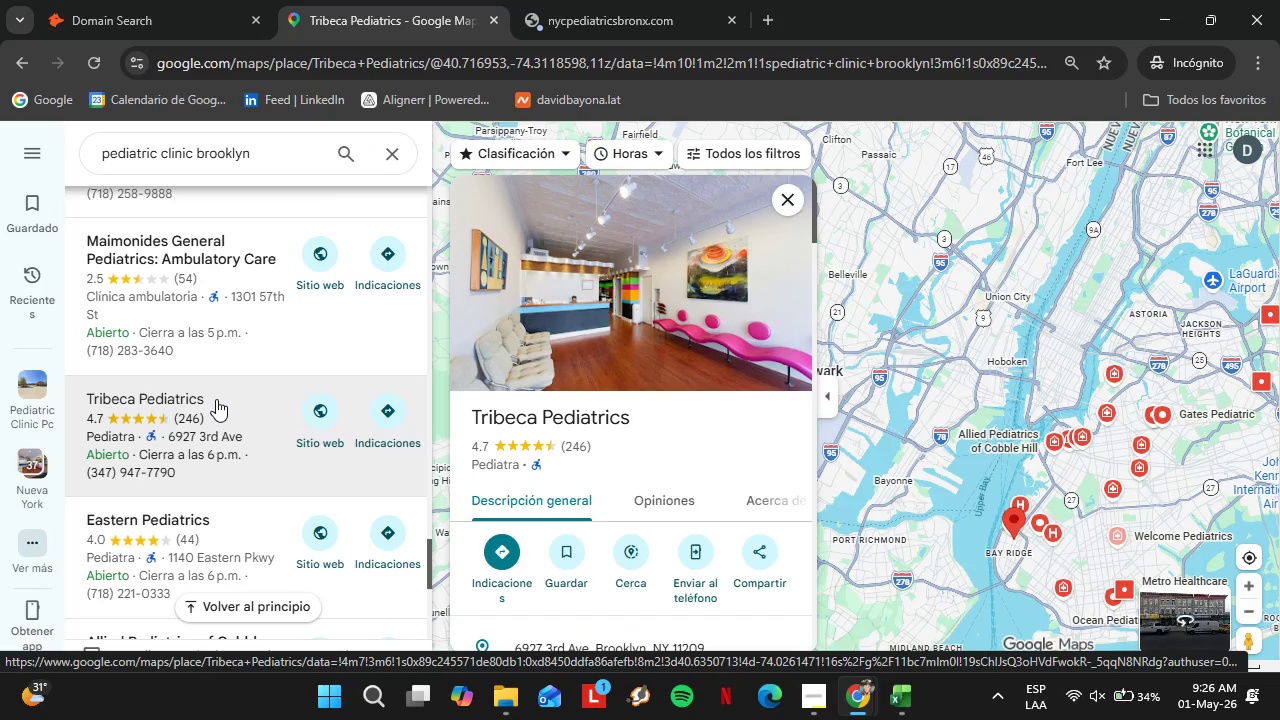 
wait(8.28)
 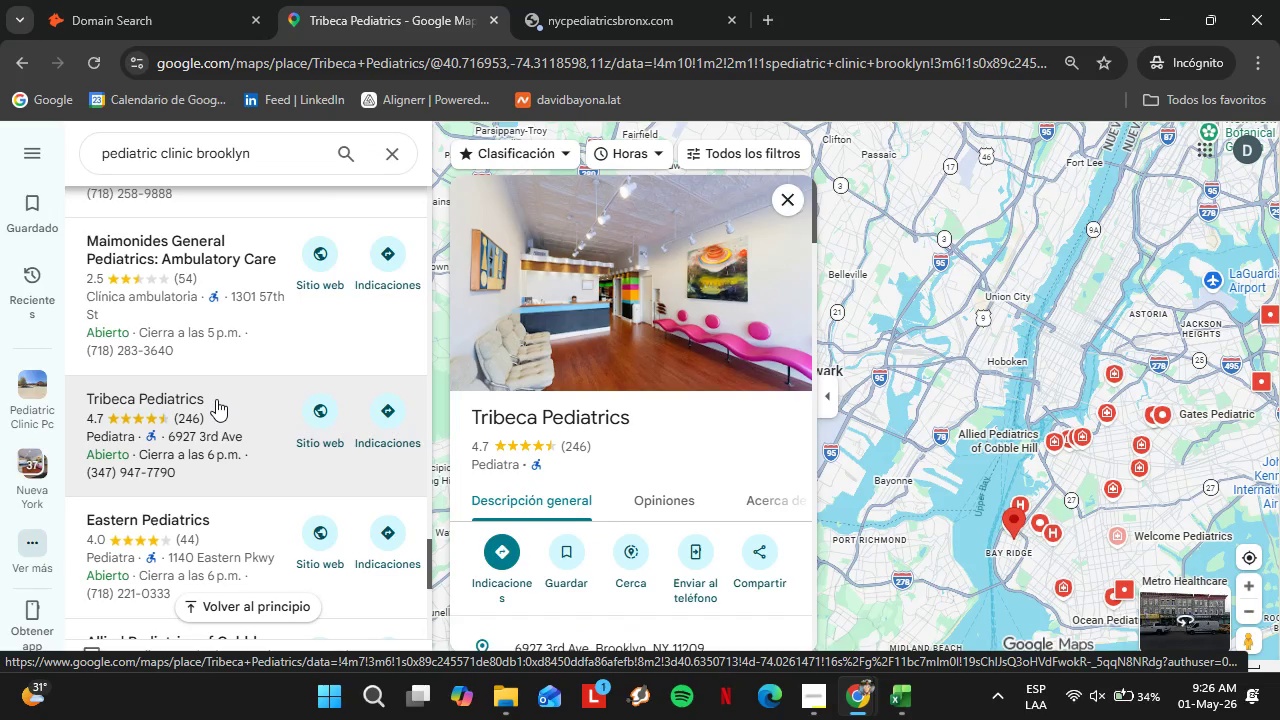 
scroll: coordinate [236, 438], scroll_direction: down, amount: 1.0
 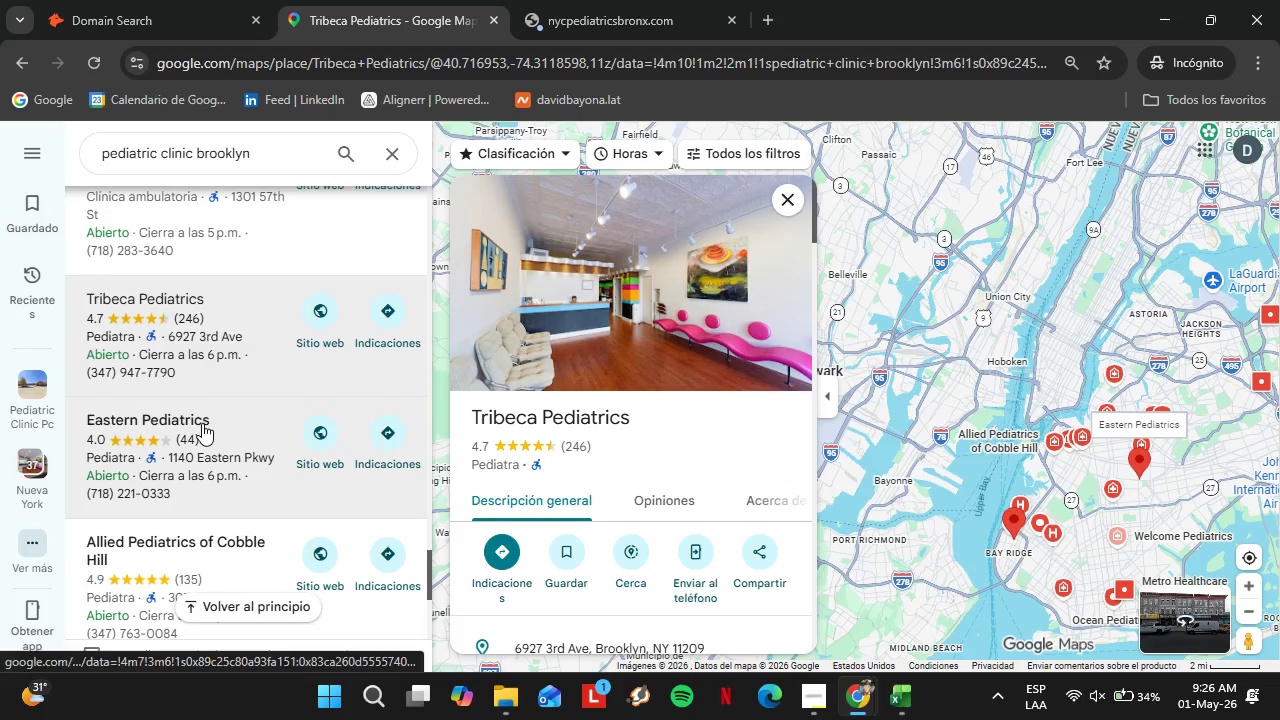 
left_click([202, 424])
 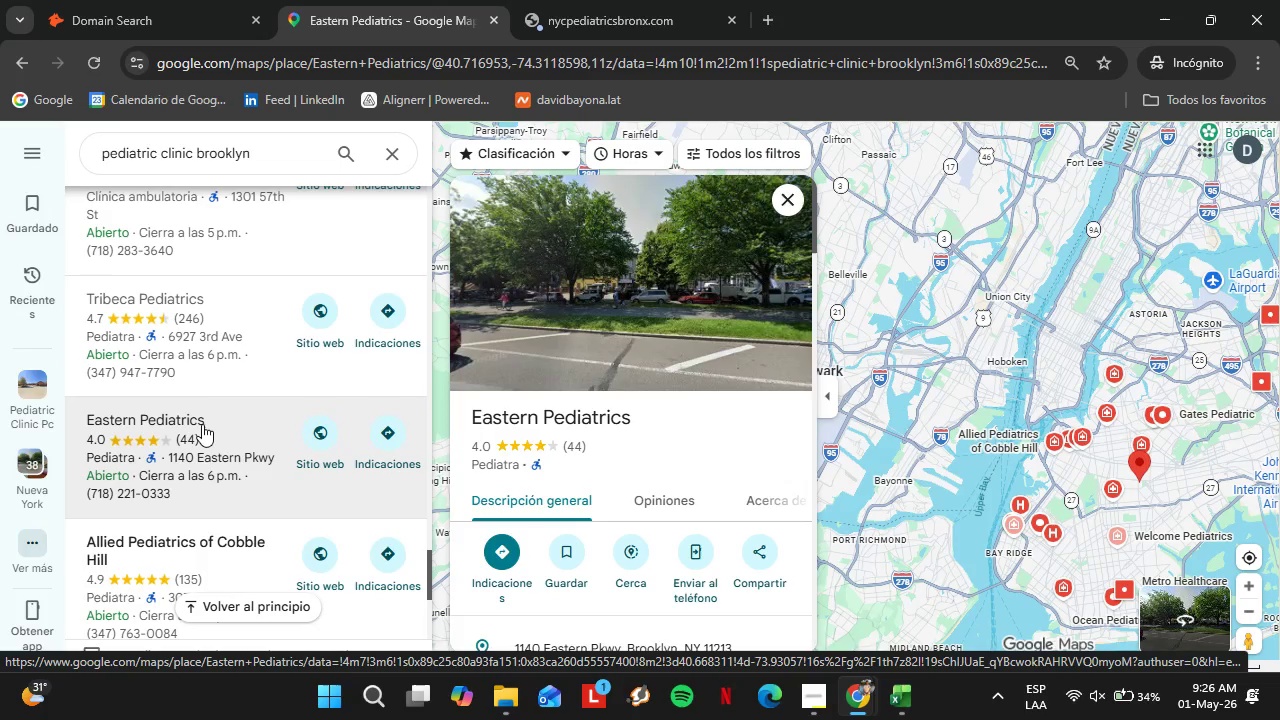 
wait(13.88)
 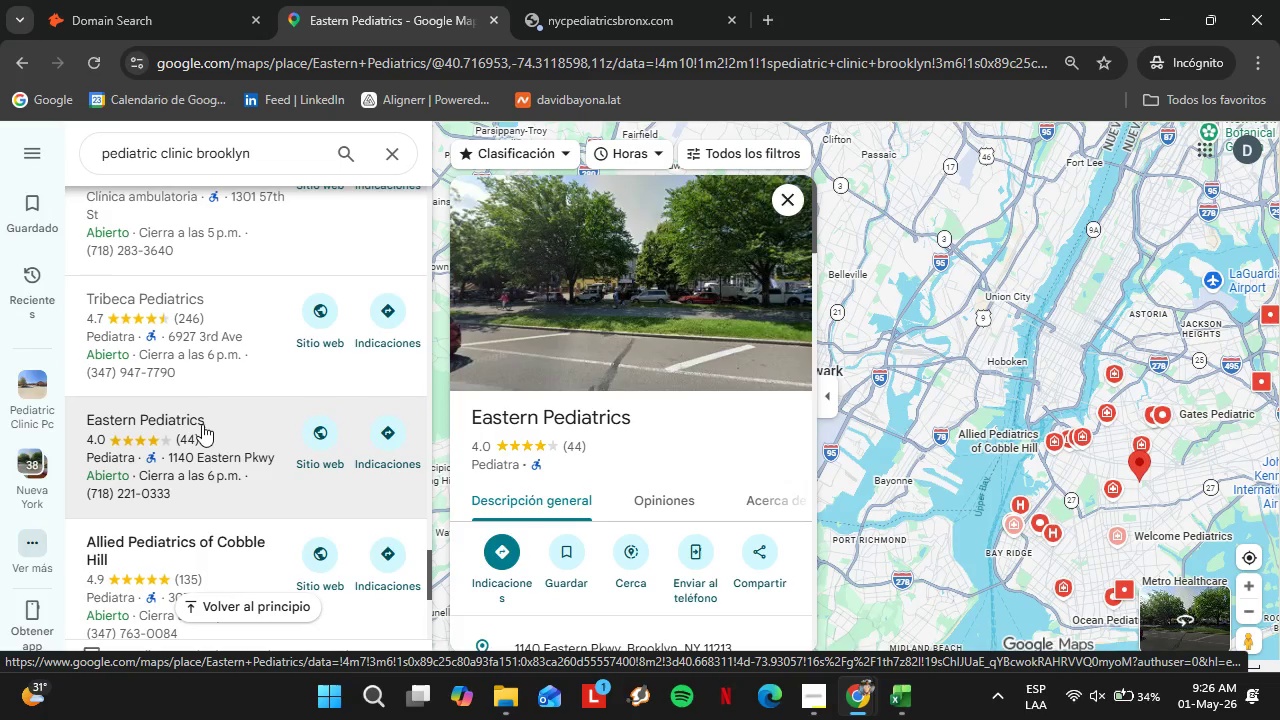 
scroll: coordinate [643, 404], scroll_direction: down, amount: 3.0
 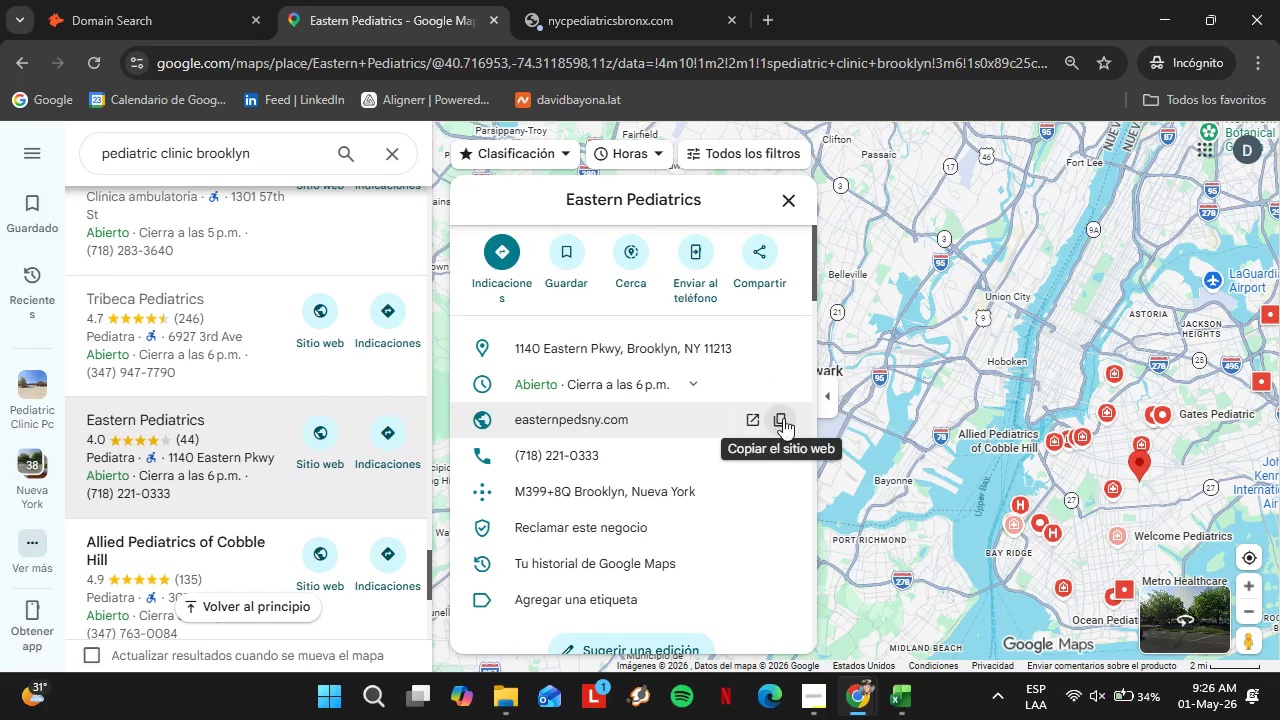 
left_click([784, 418])
 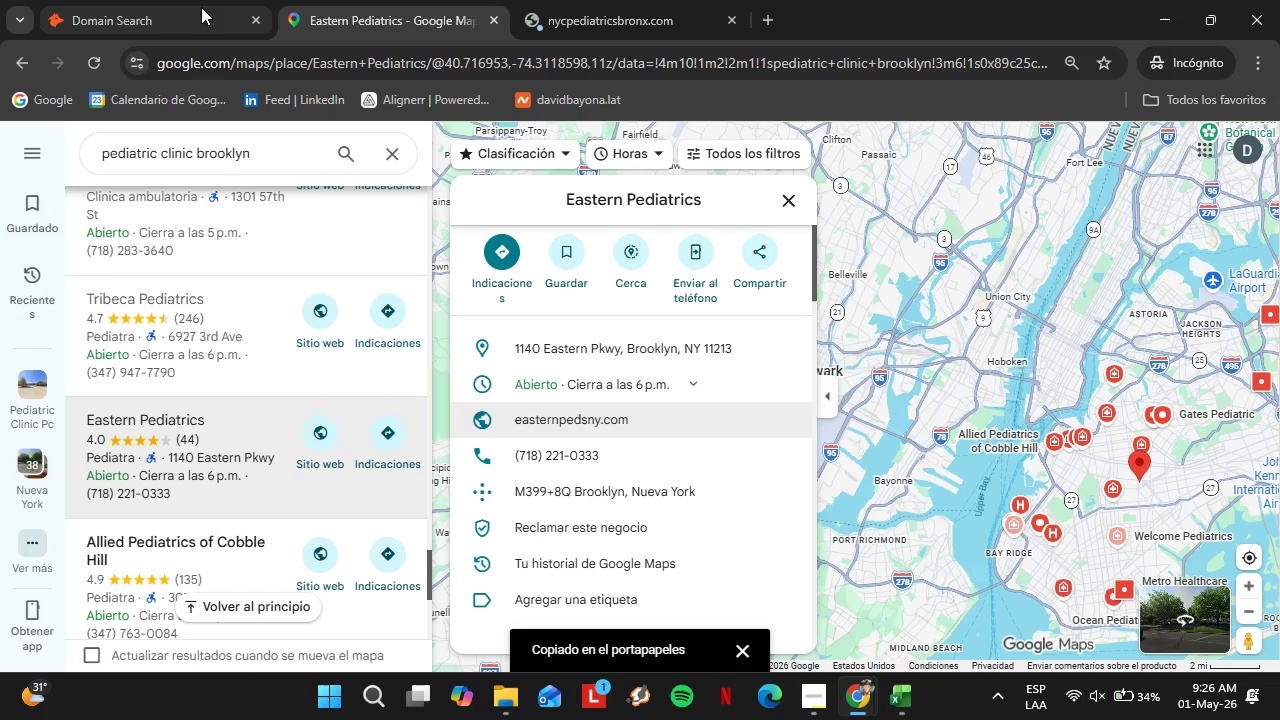 
left_click([147, 0])
 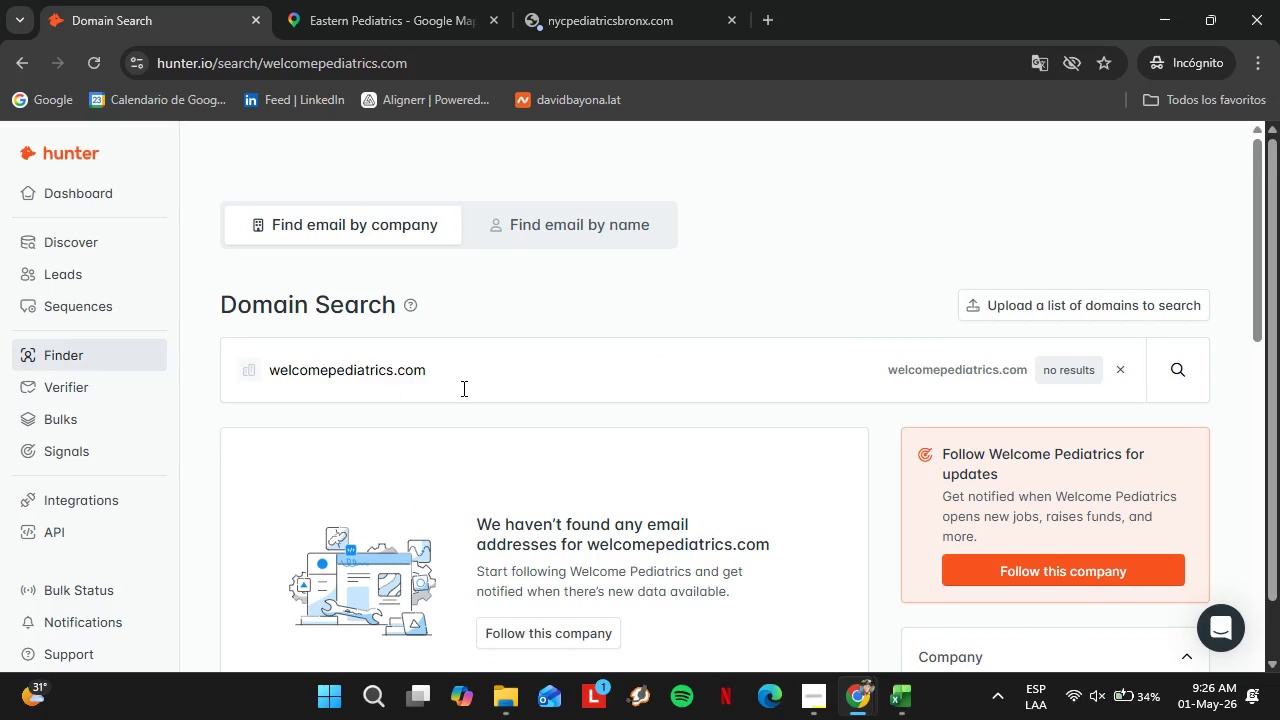 
left_click_drag(start_coordinate=[468, 384], to_coordinate=[241, 374])
 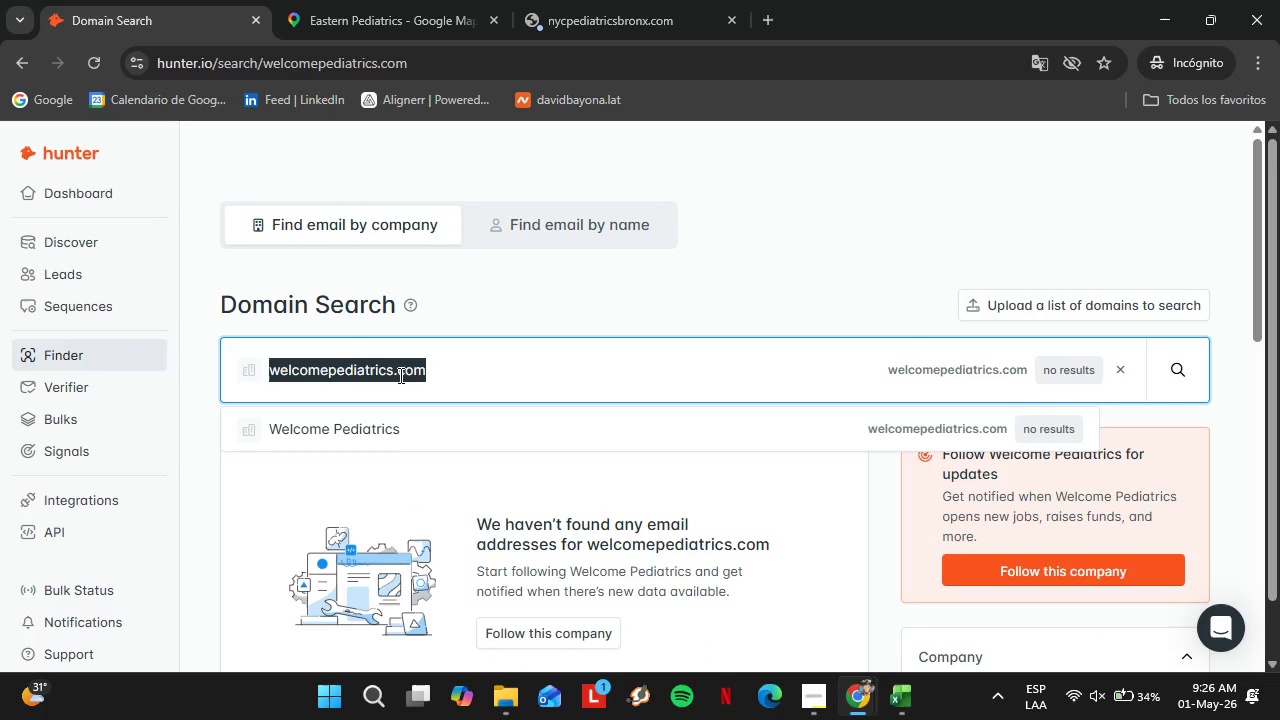 
key(Control+V)
 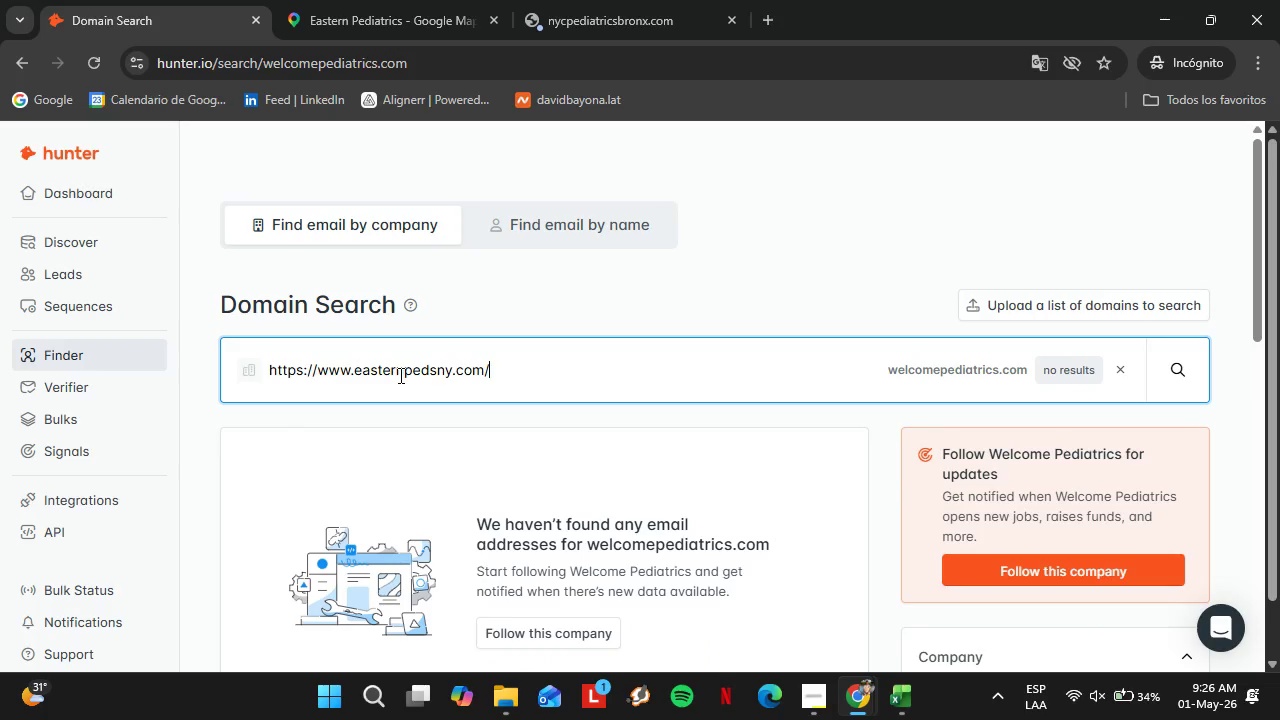 
key(Enter)
 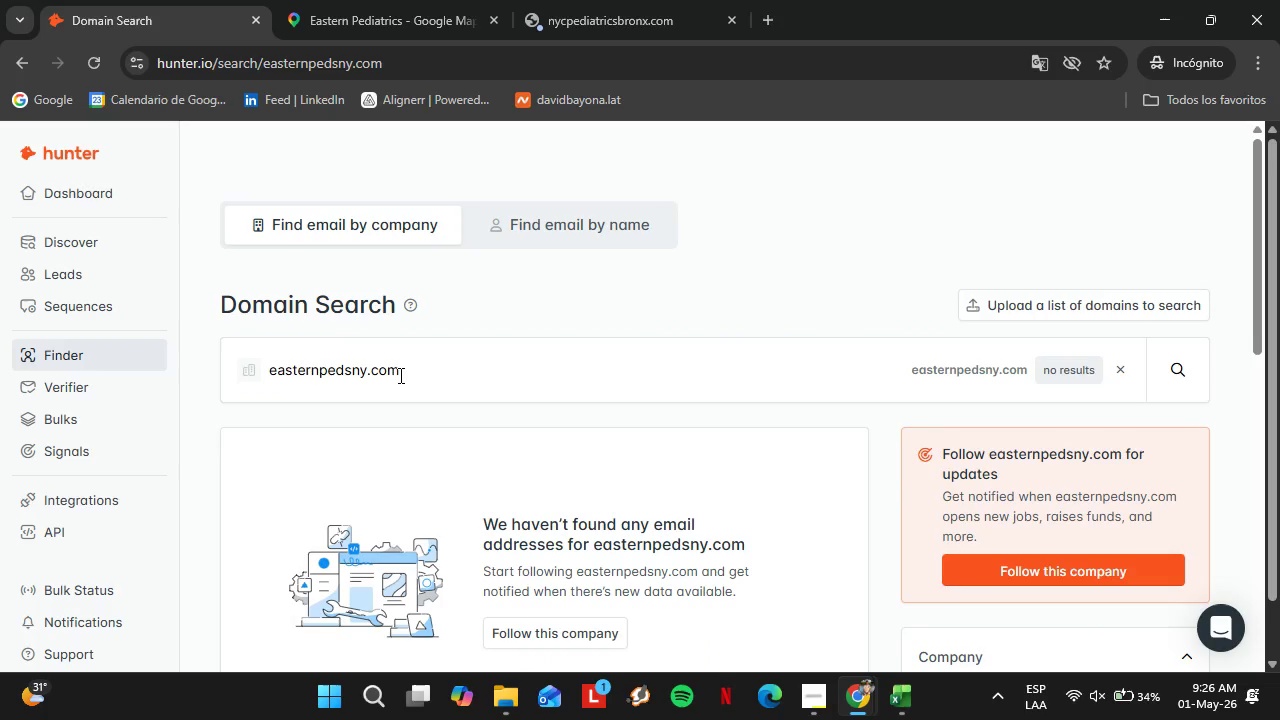 
wait(9.92)
 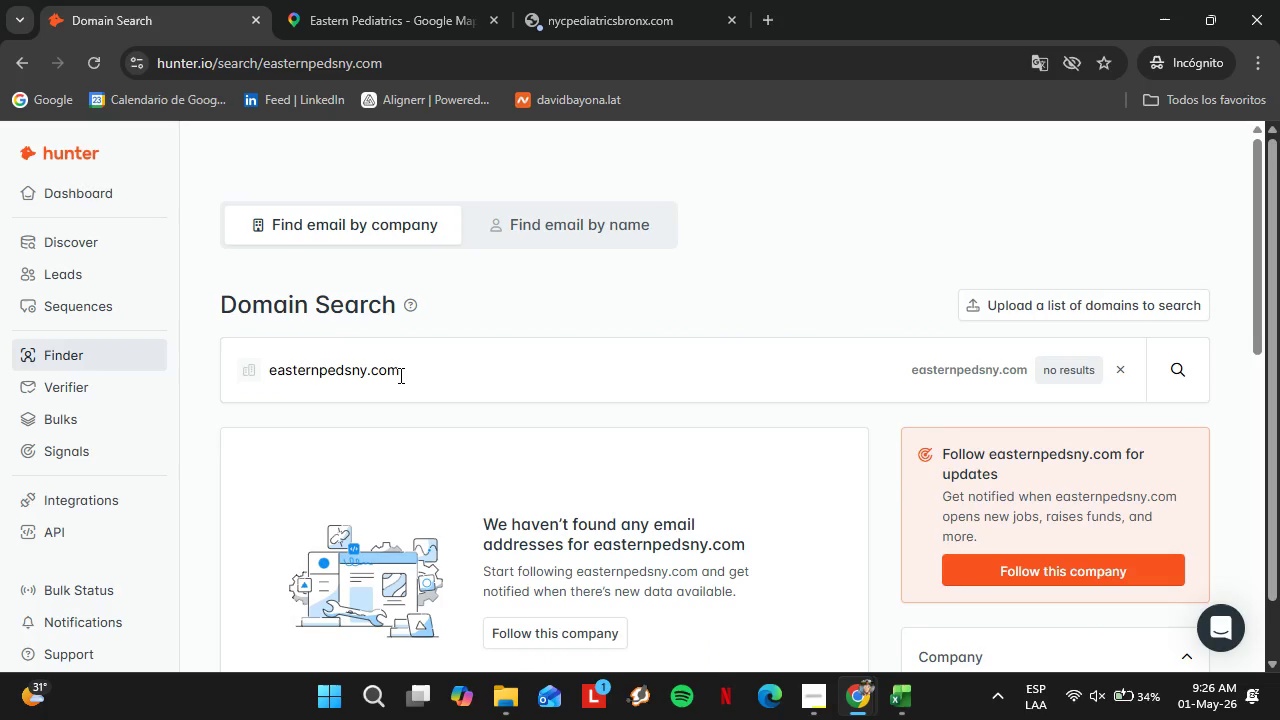 
left_click([345, 0])
 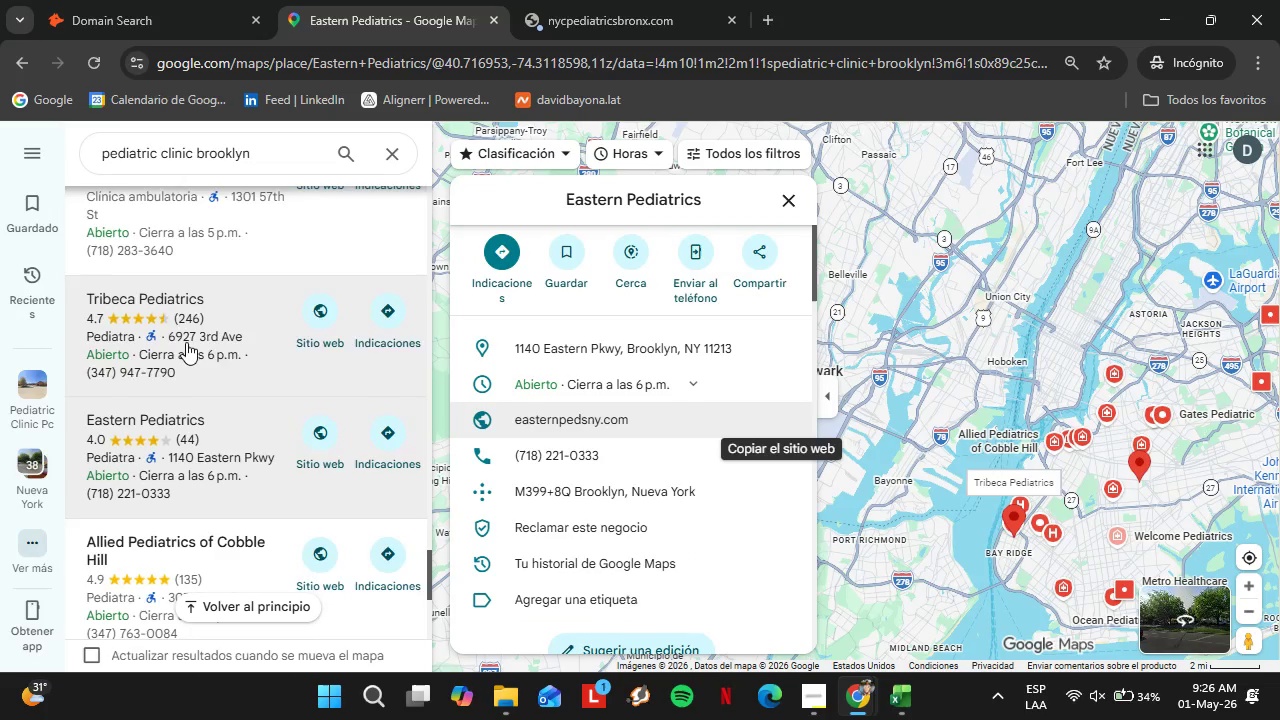 
scroll: coordinate [186, 342], scroll_direction: down, amount: 1.0
 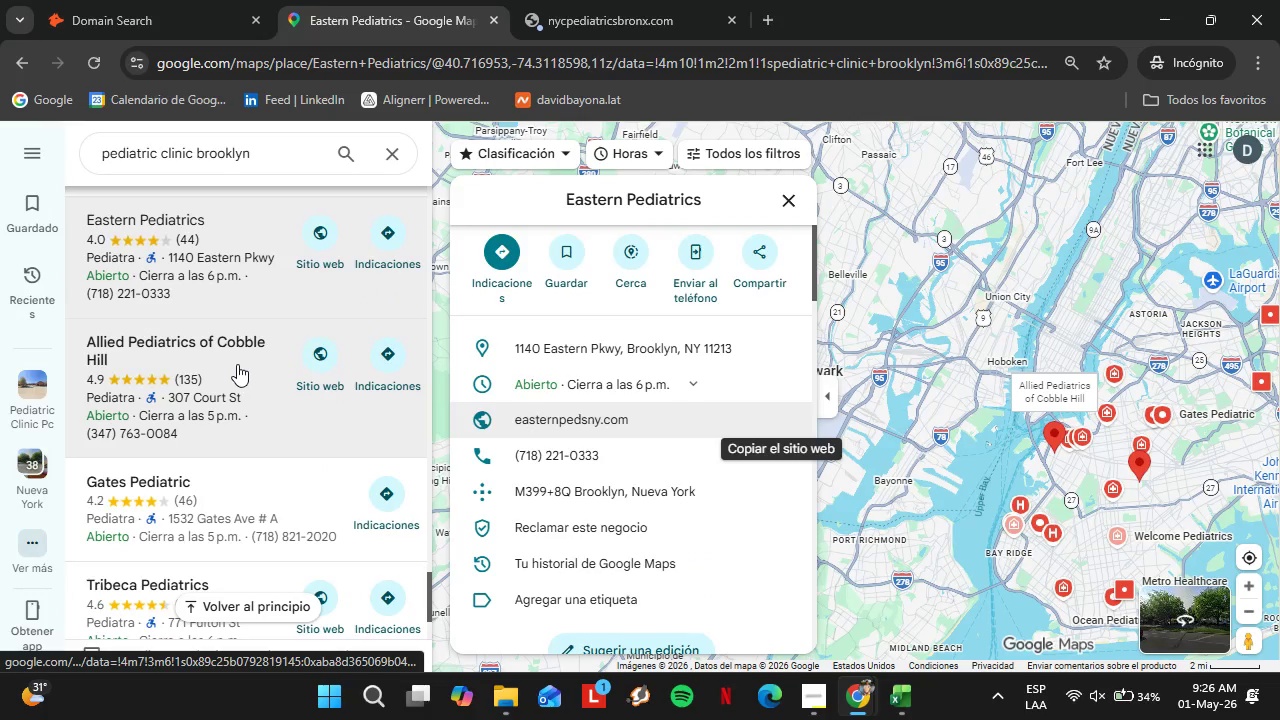 
left_click([220, 359])
 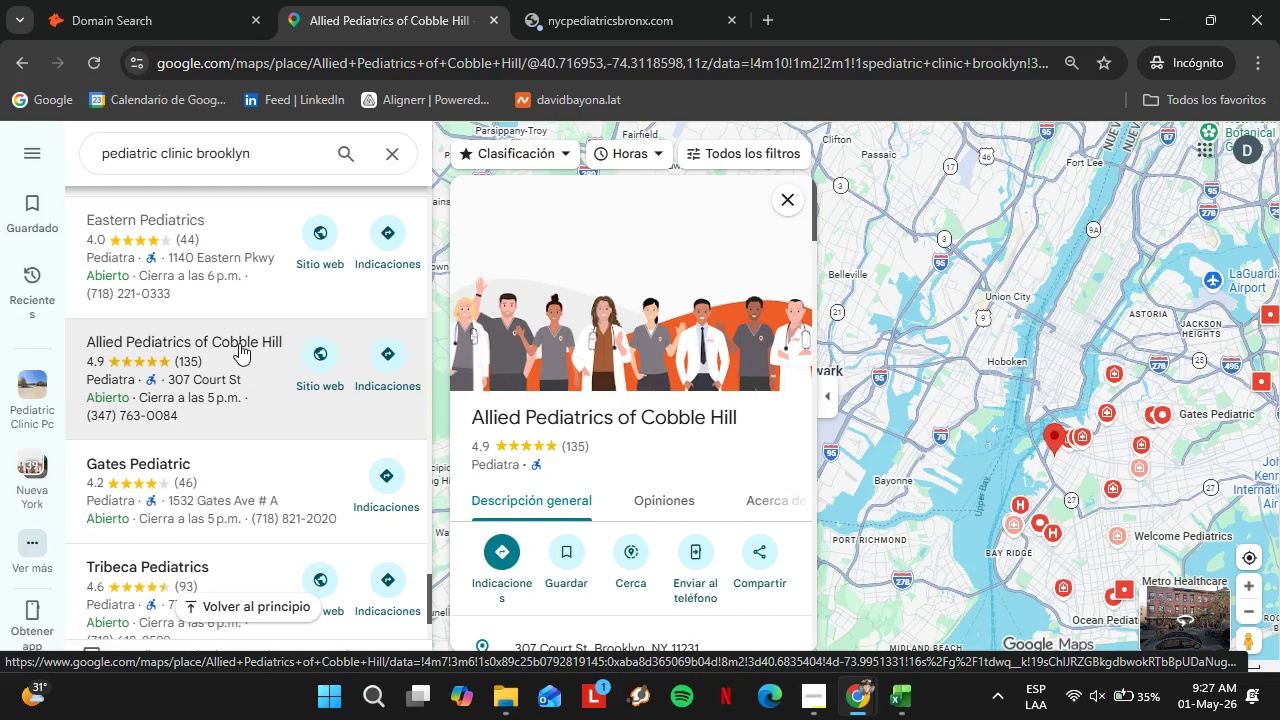 
wait(19.19)
 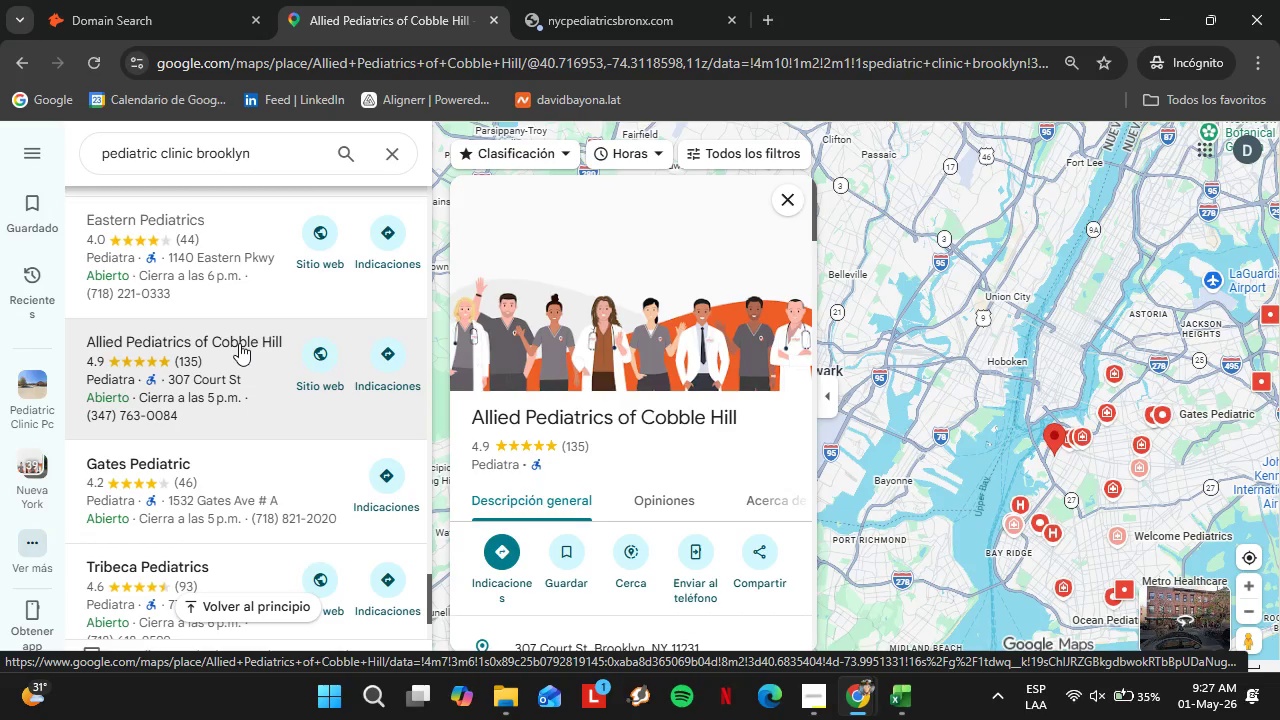 
scroll: coordinate [636, 413], scroll_direction: down, amount: 3.0
 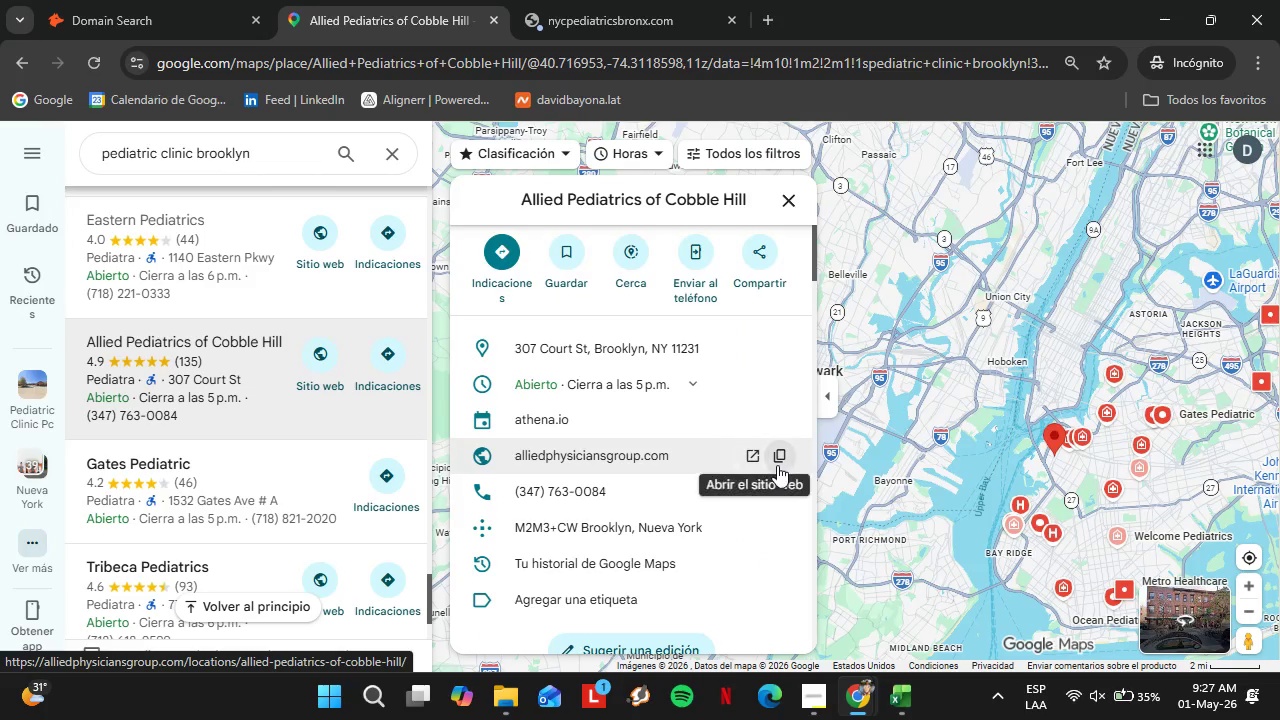 
left_click([781, 463])
 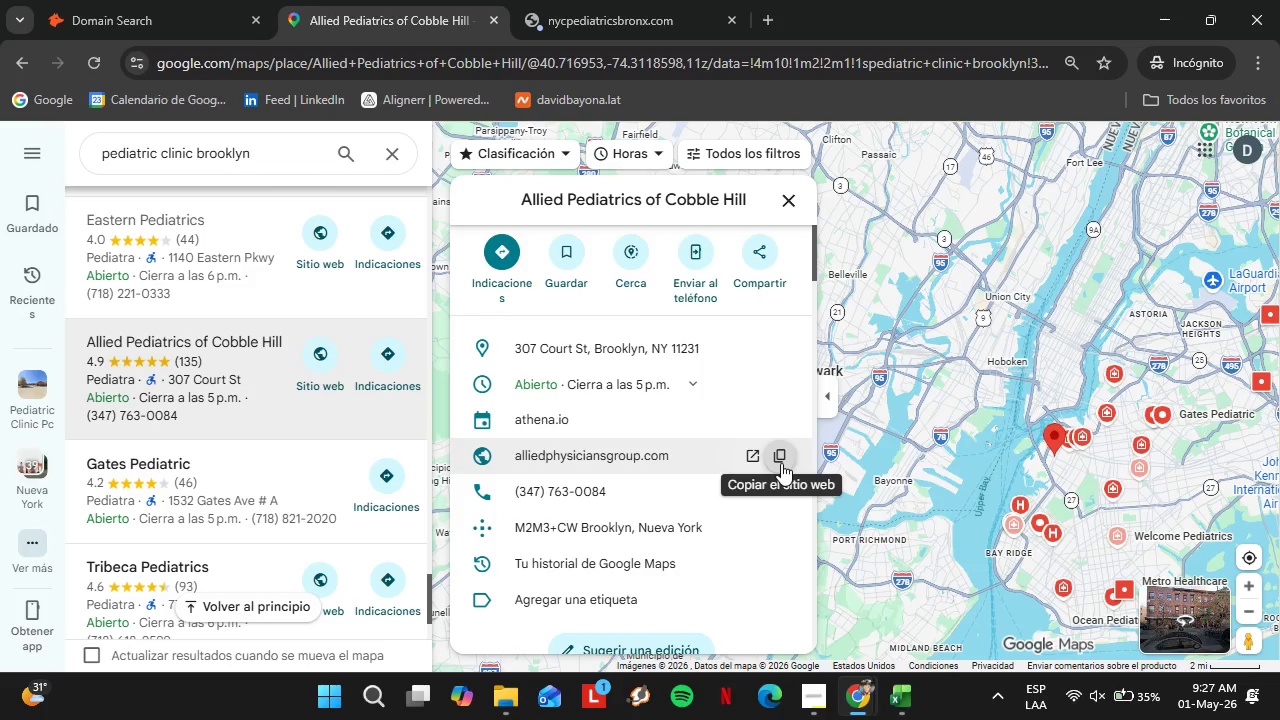 
left_click([140, 0])
 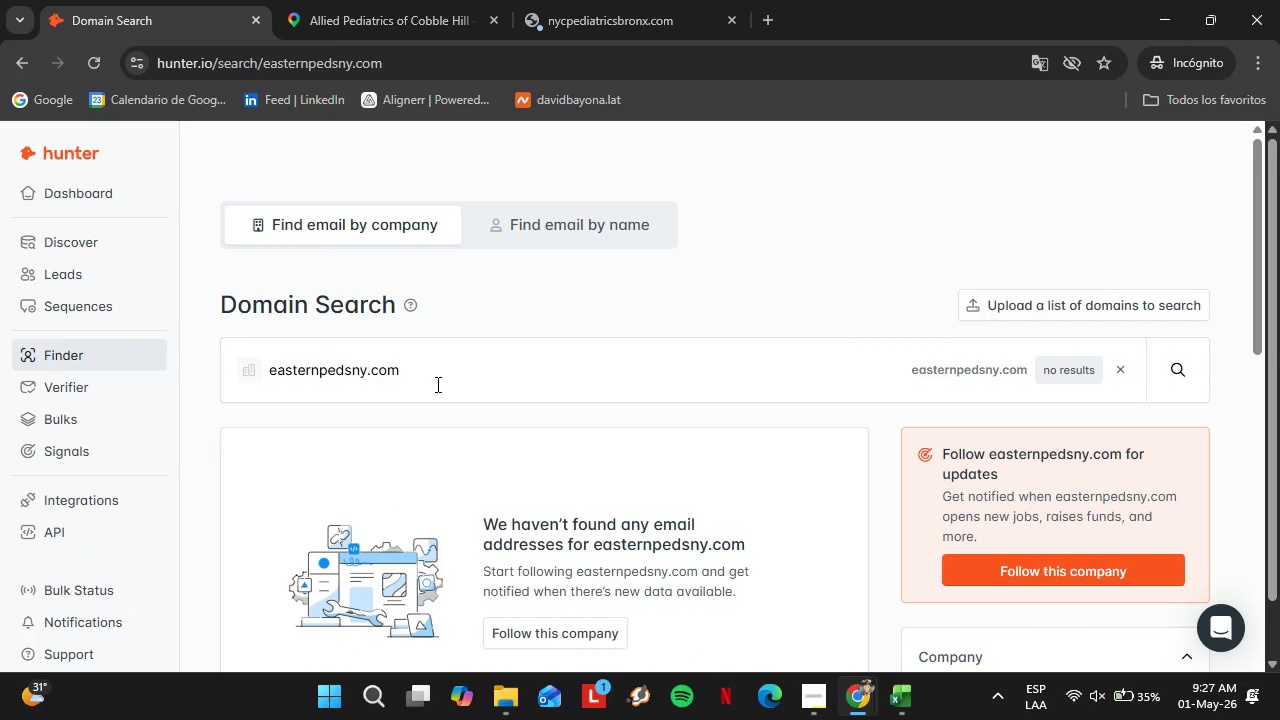 
left_click_drag(start_coordinate=[436, 377], to_coordinate=[208, 336])
 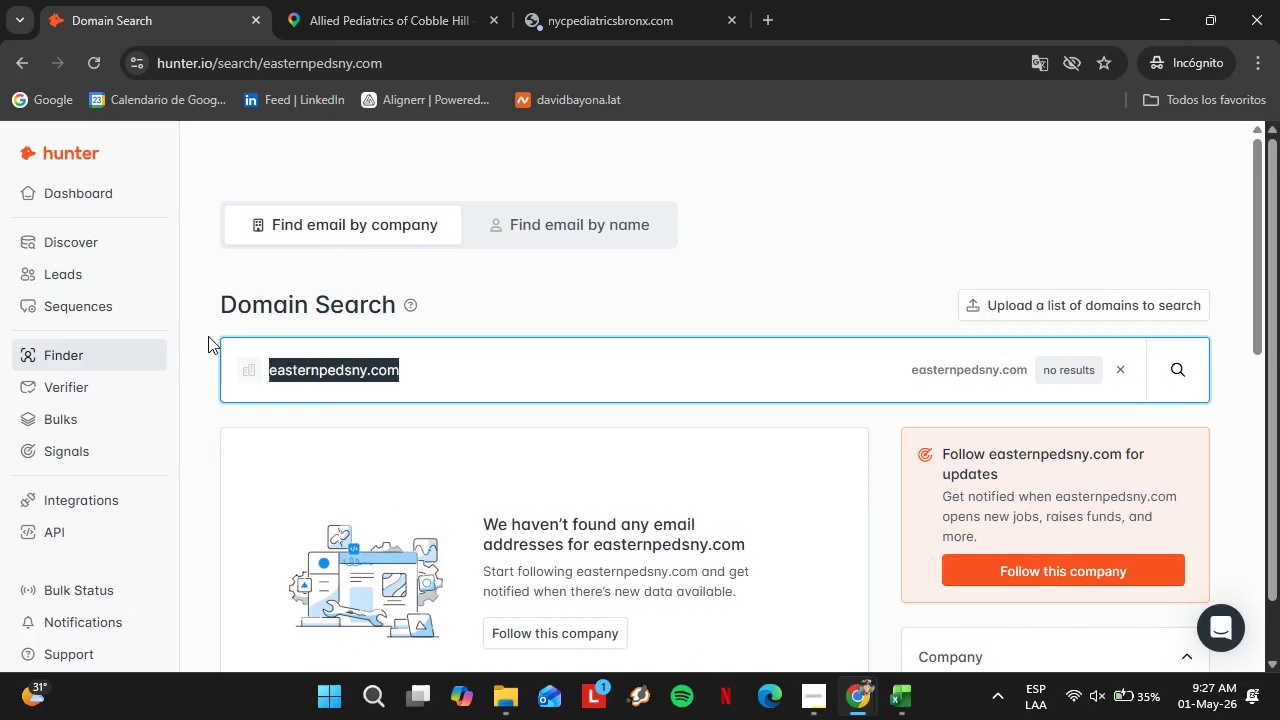 
key(Control+ControlLeft)
 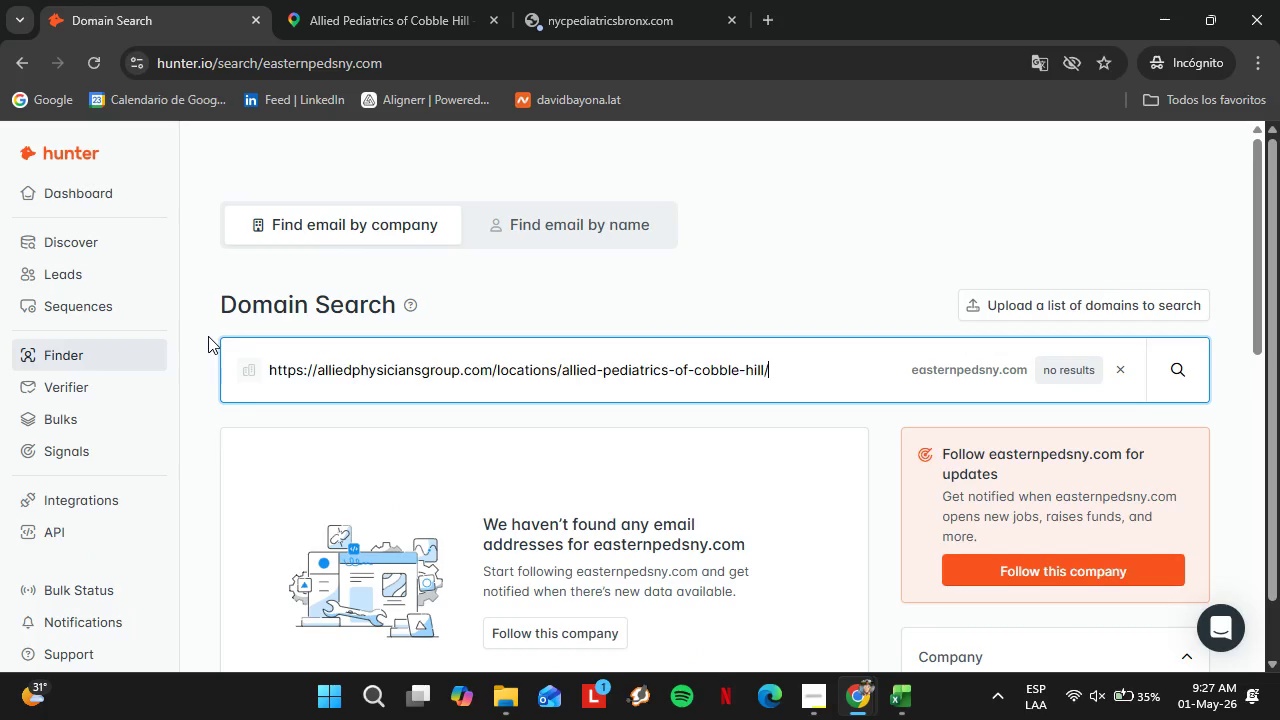 
key(Control+V)
 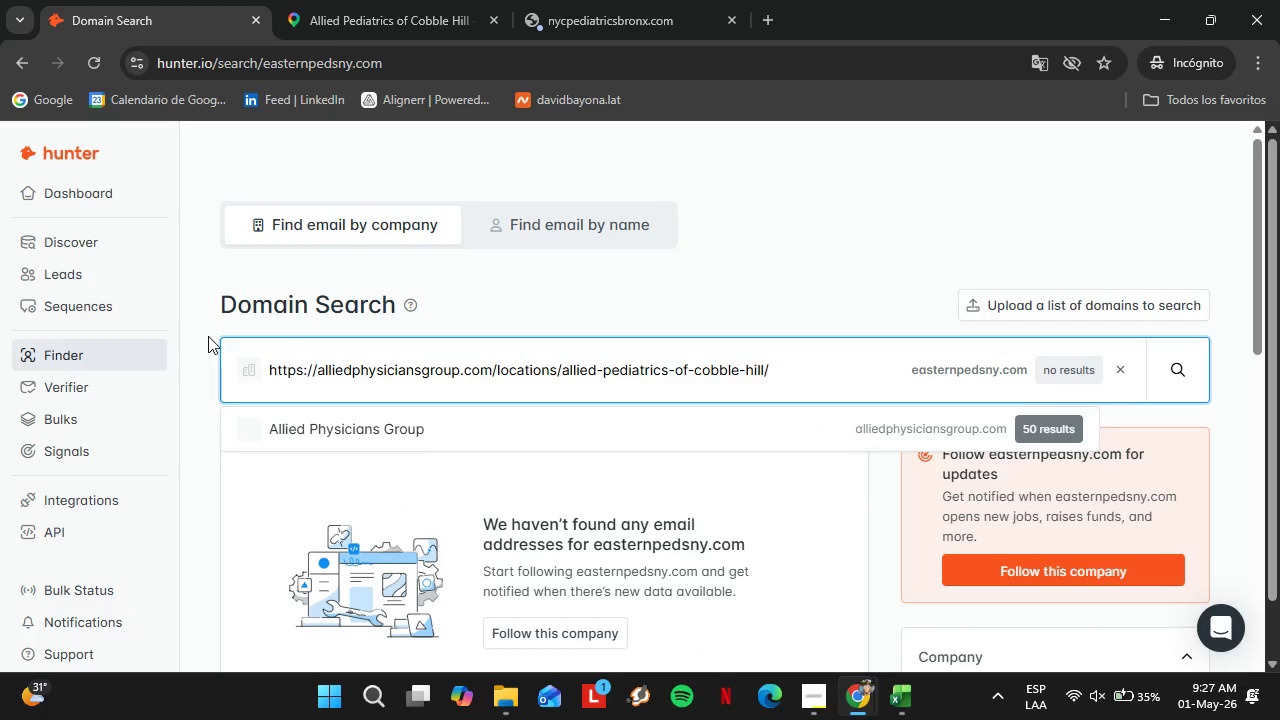 
left_click([208, 336])
 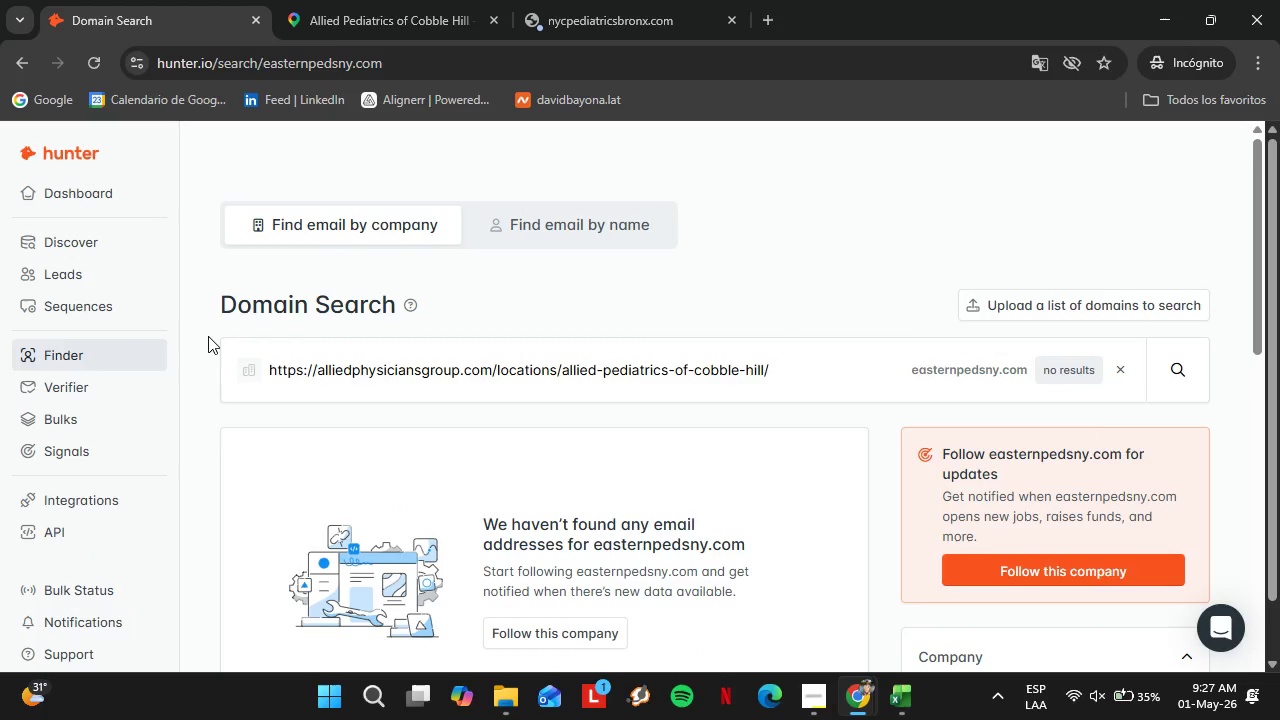 
key(Enter)
 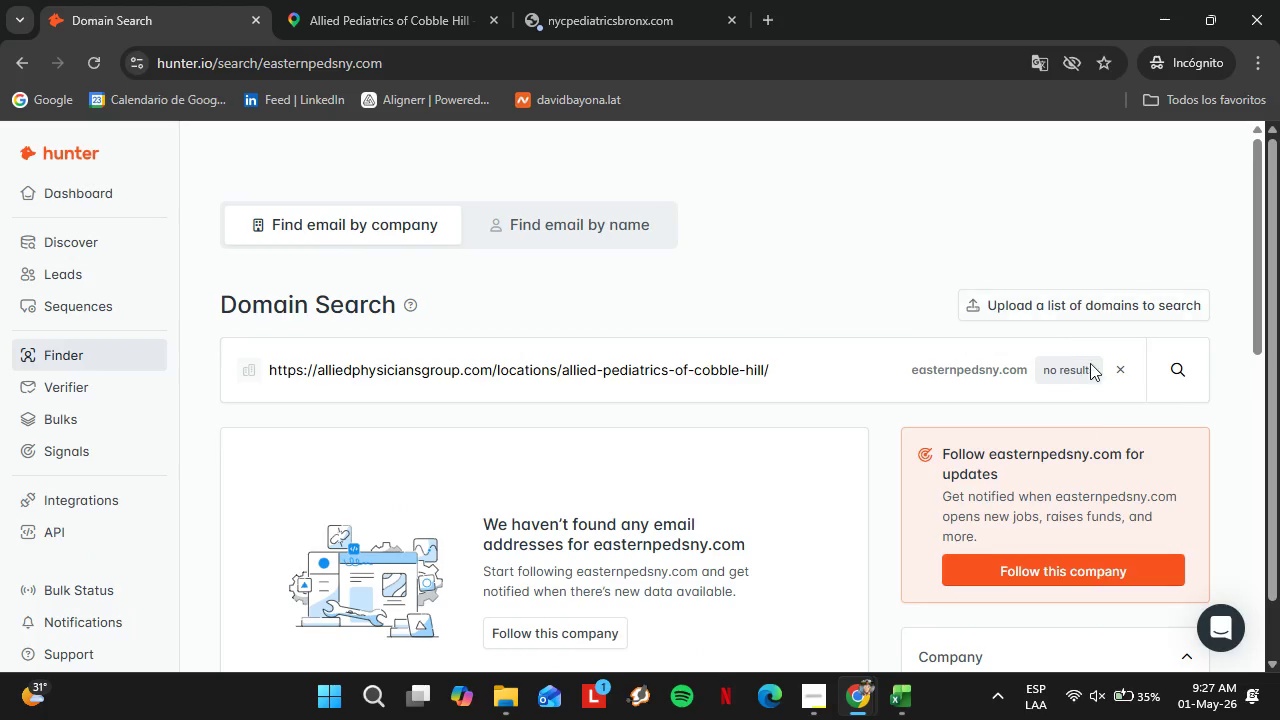 
left_click([1188, 380])
 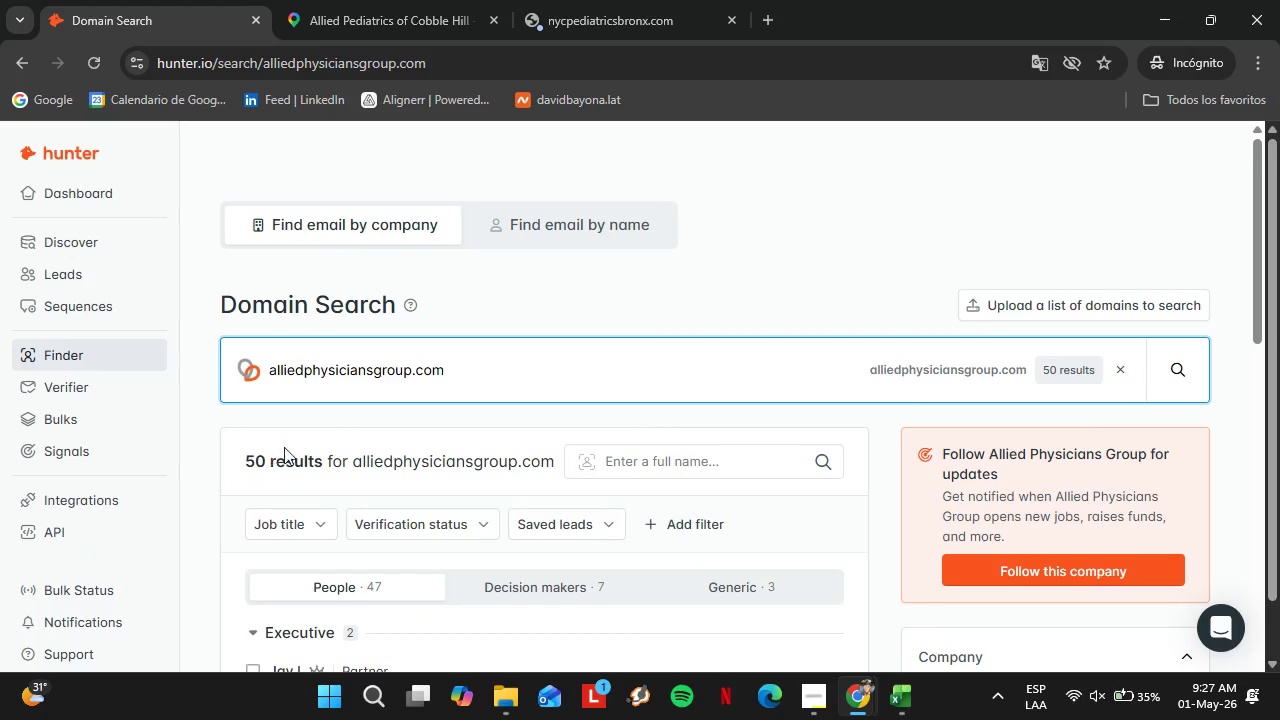 
scroll: coordinate [391, 398], scroll_direction: down, amount: 4.0
 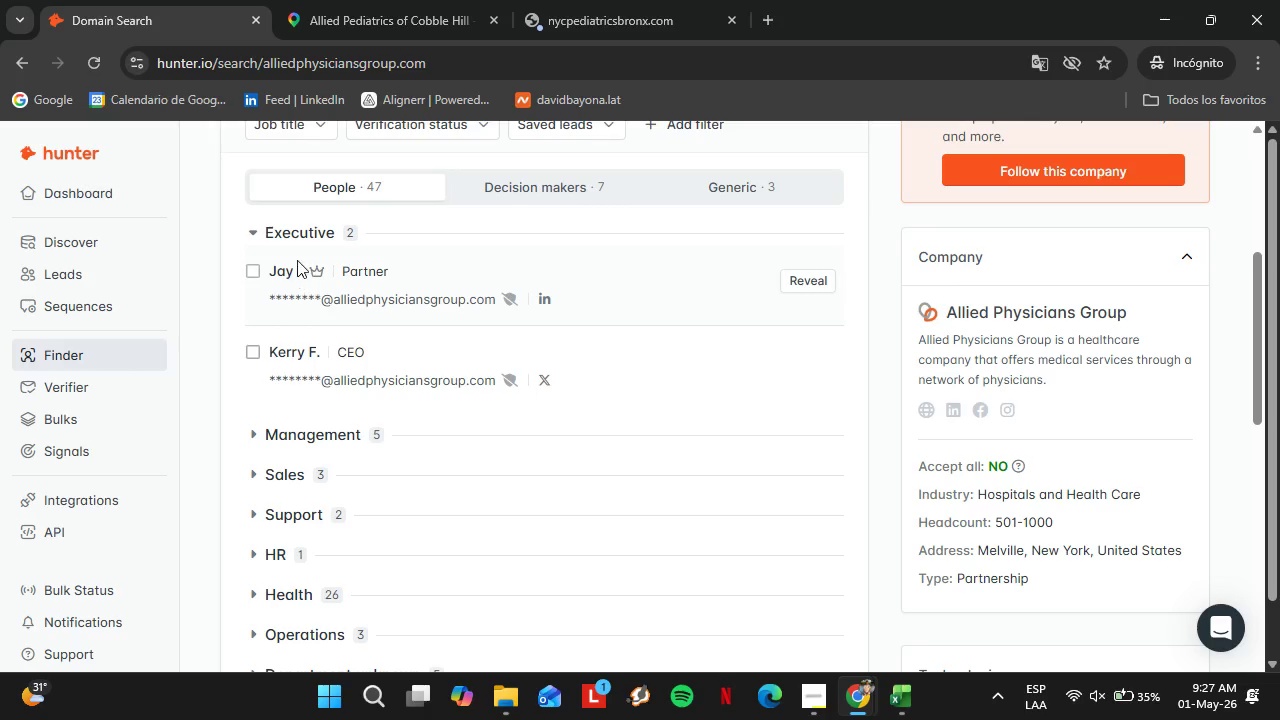 
left_click([300, 229])
 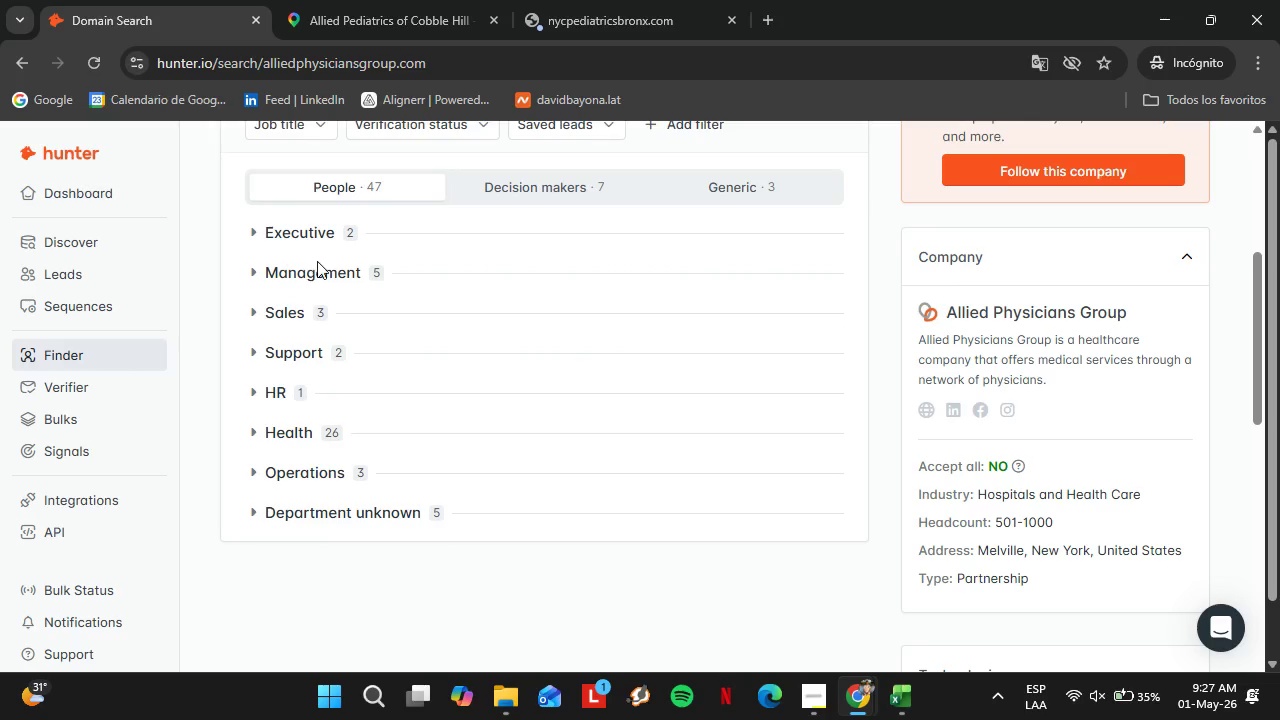 
left_click([321, 269])
 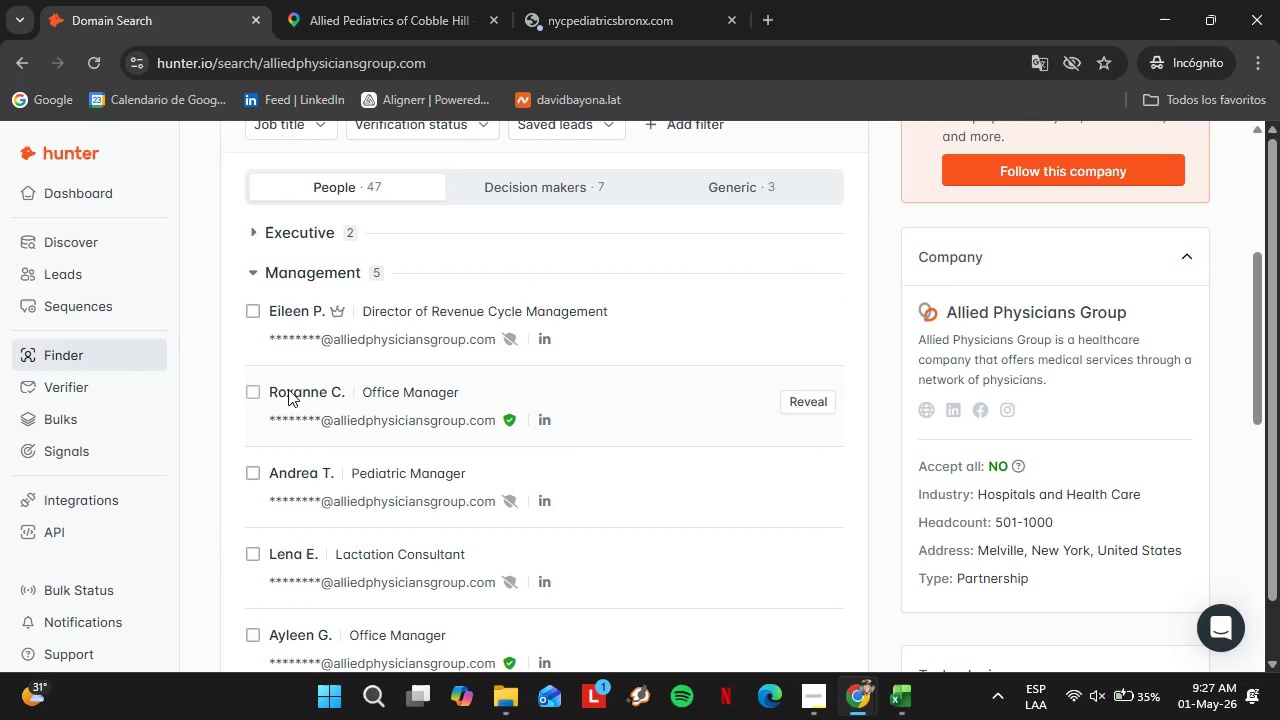 
scroll: coordinate [292, 386], scroll_direction: down, amount: 1.0
 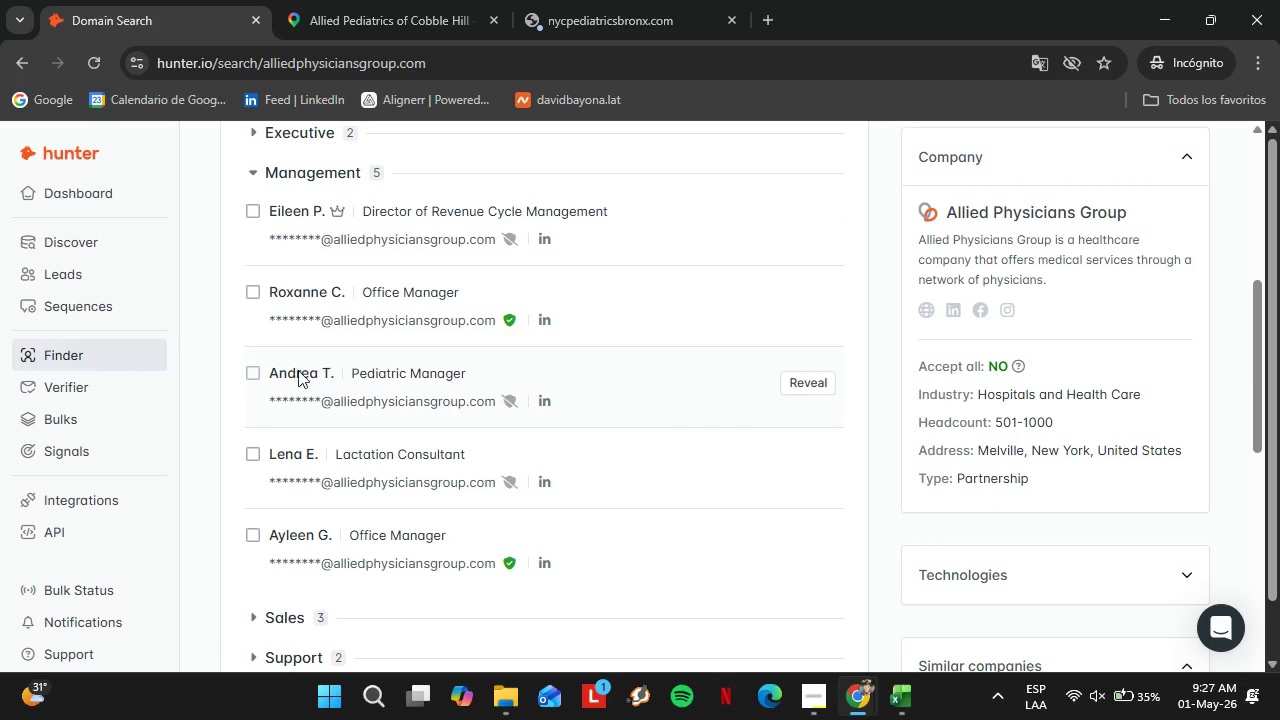 
mouse_move([318, 309])
 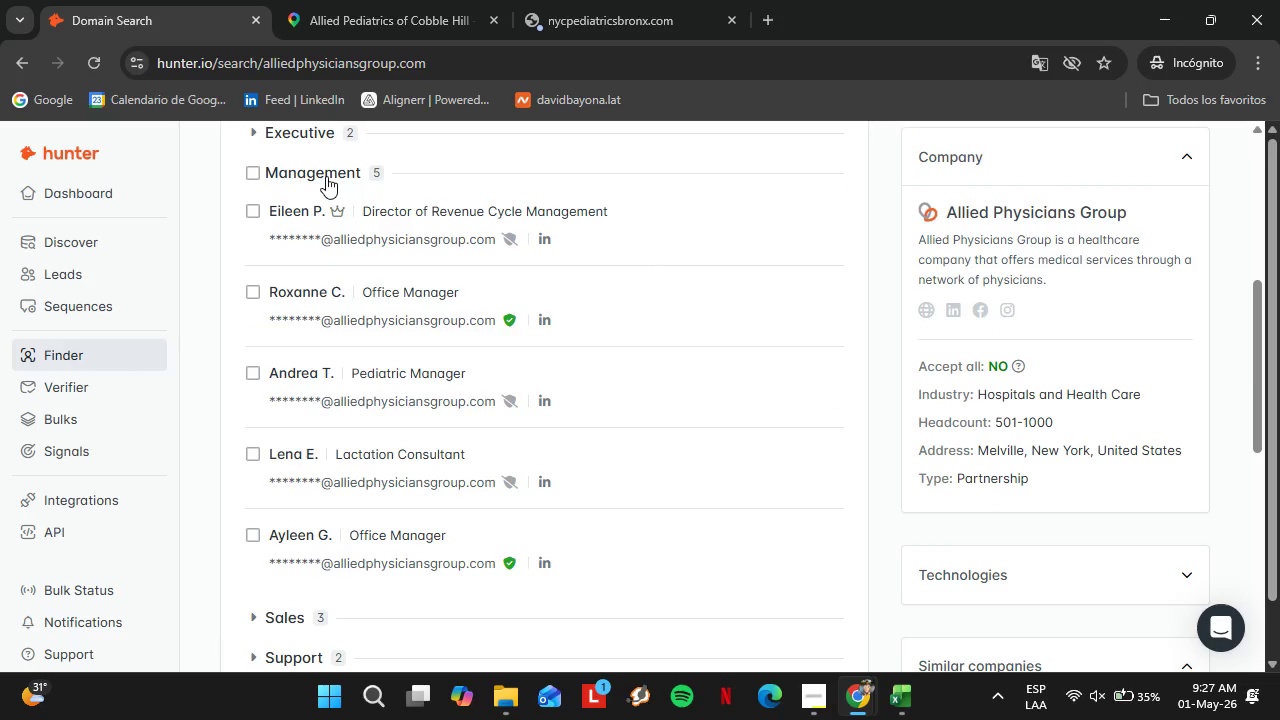 
left_click([326, 176])
 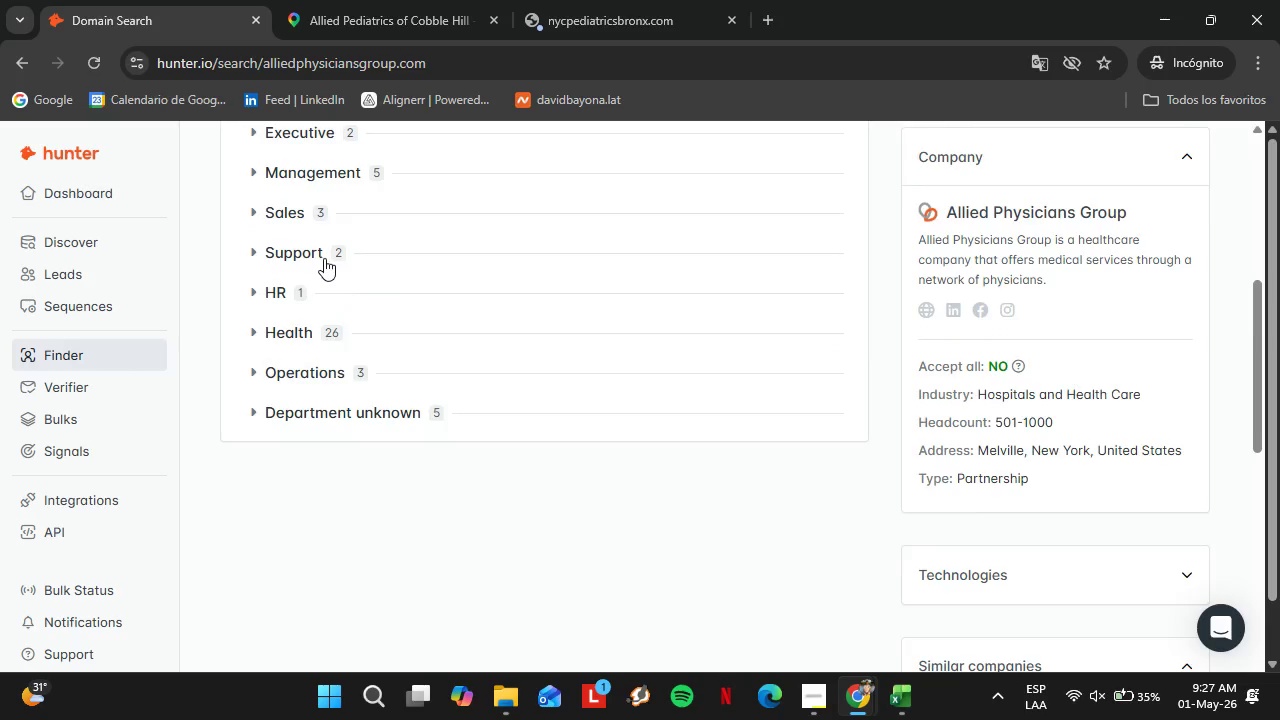 
scroll: coordinate [324, 258], scroll_direction: up, amount: 2.0
 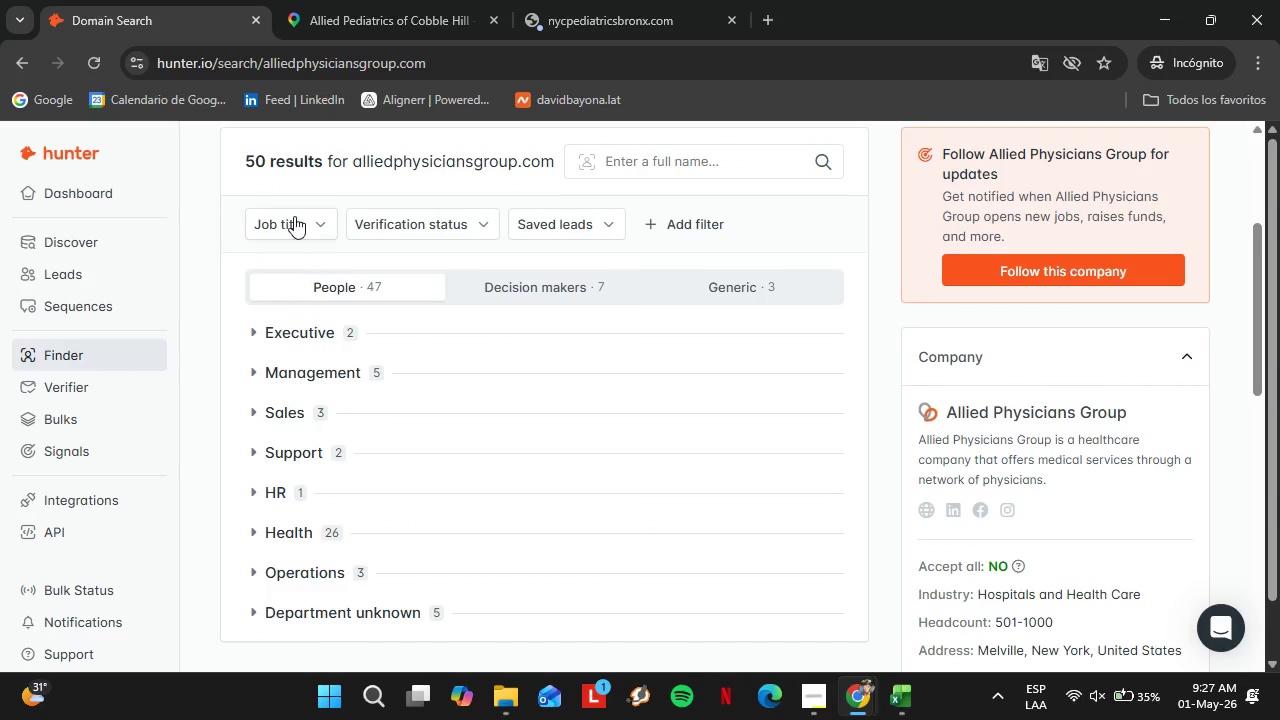 
left_click([294, 216])
 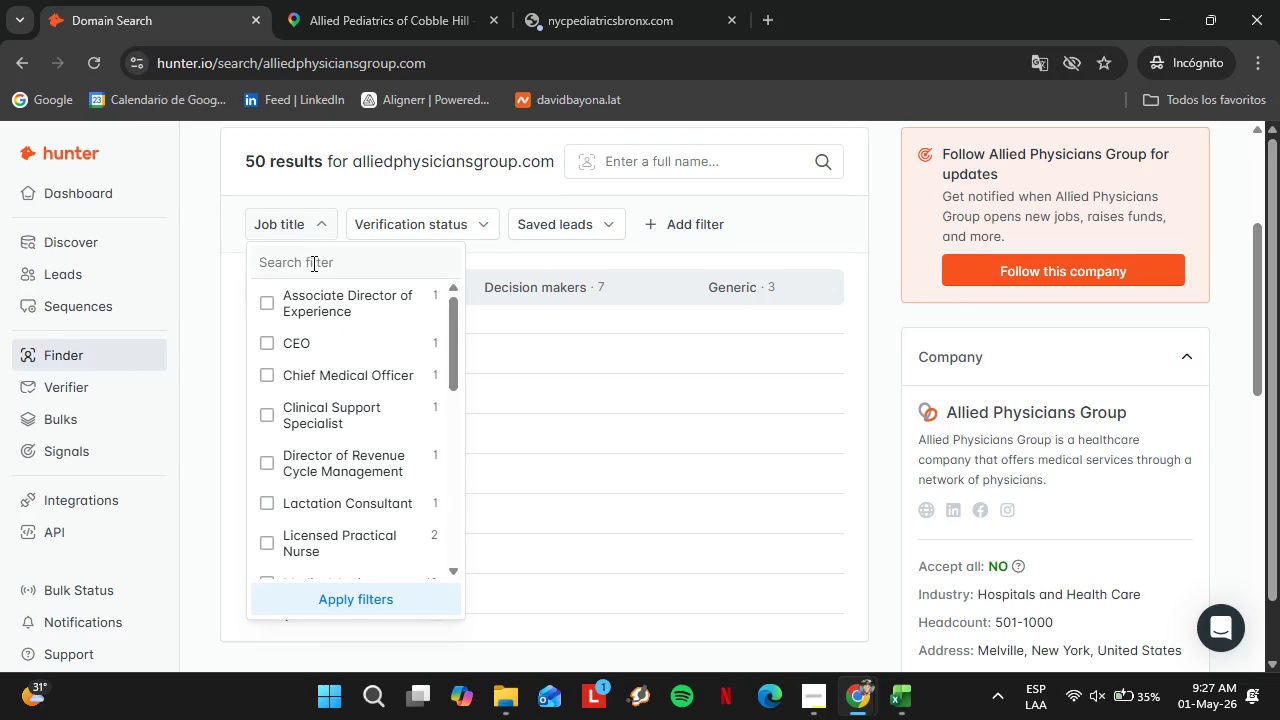 
left_click([312, 263])
 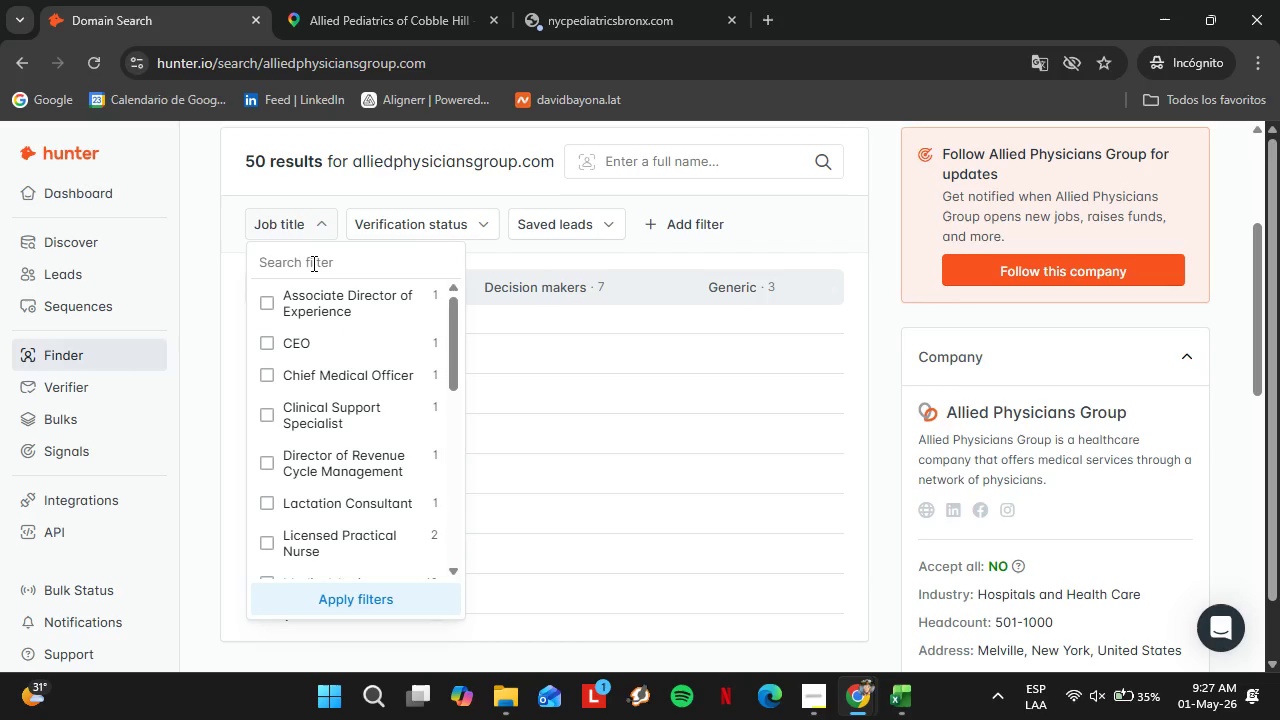 
type(e)
key(Backspace)
key(Backspace)
type(mana)
 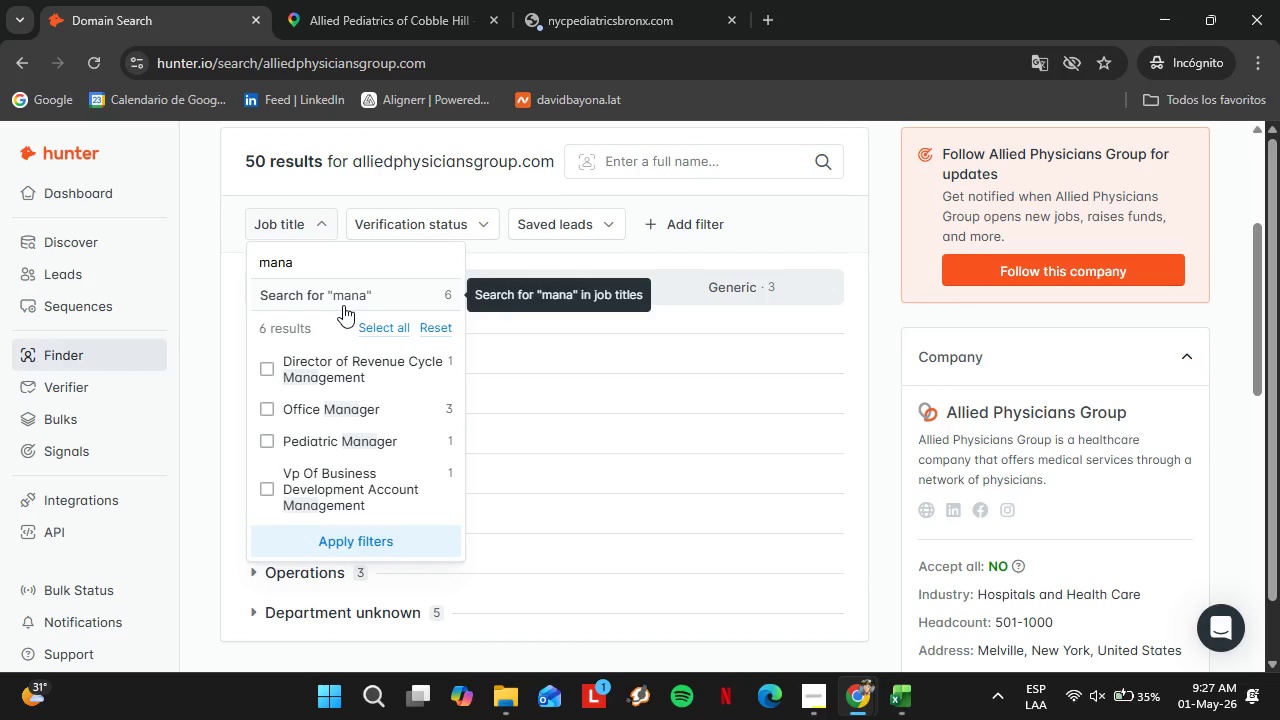 
wait(5.06)
 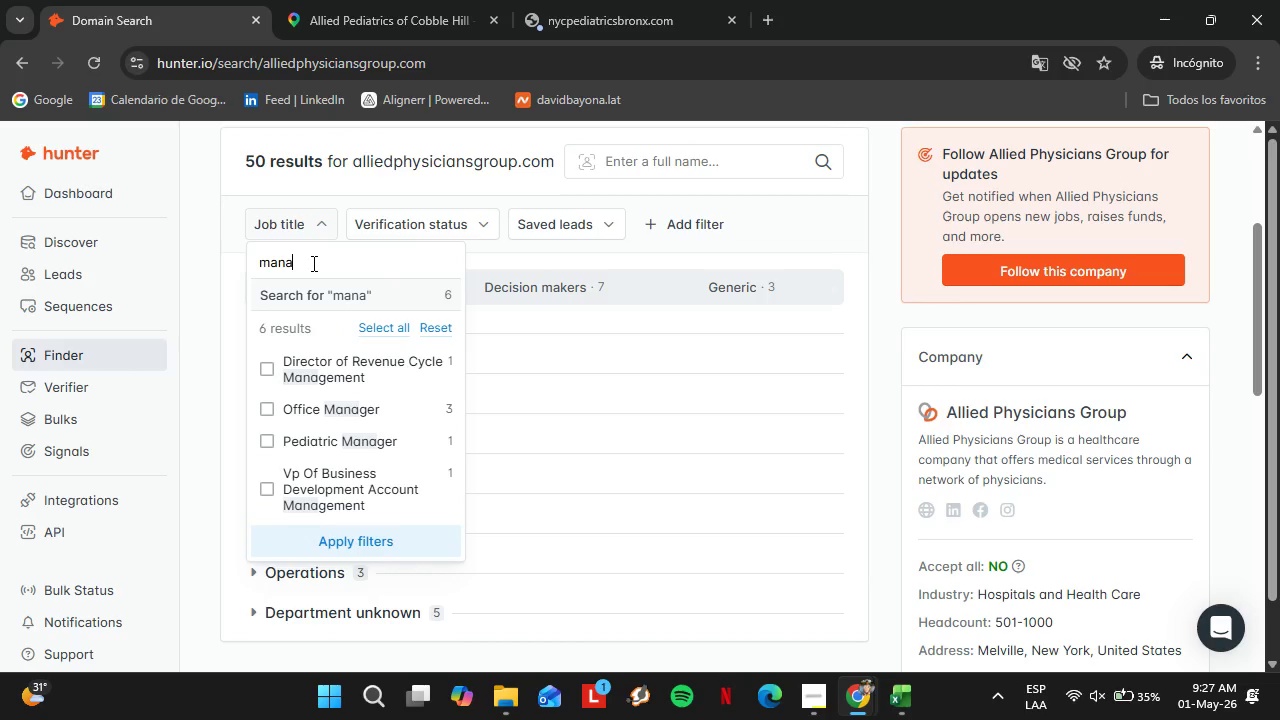 
left_click([816, 684])